 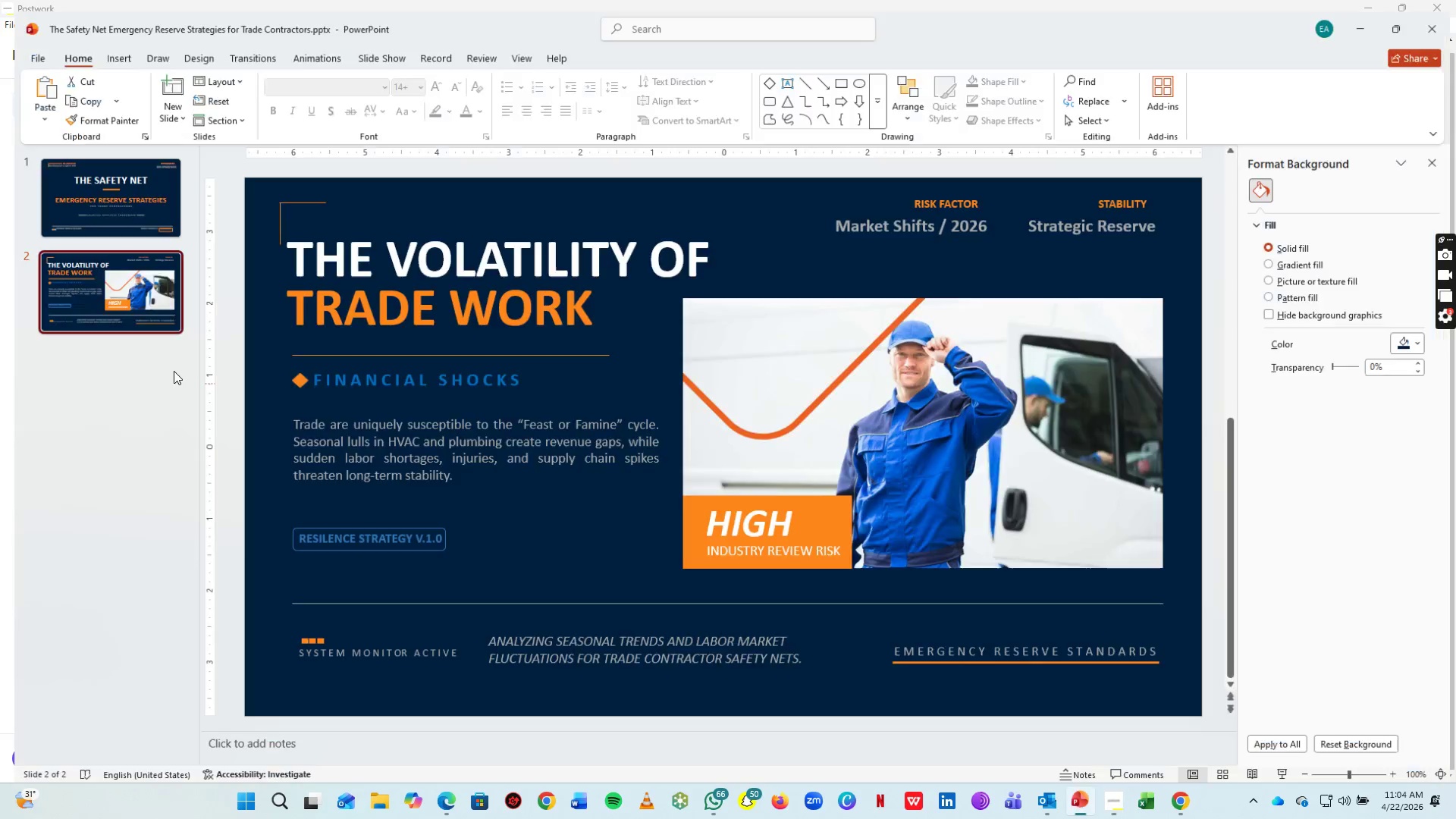 
right_click([96, 287])
 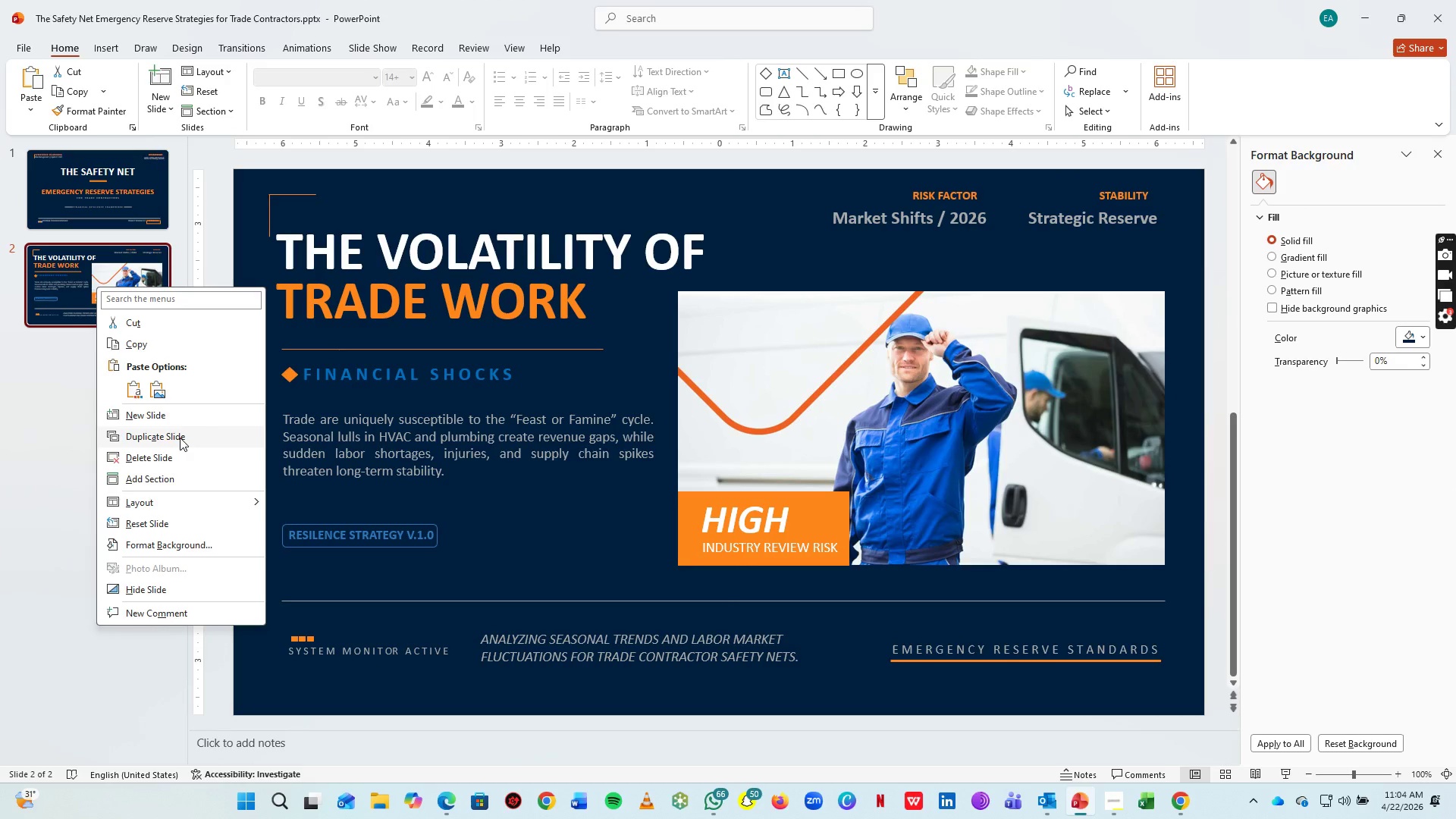 
left_click([180, 438])
 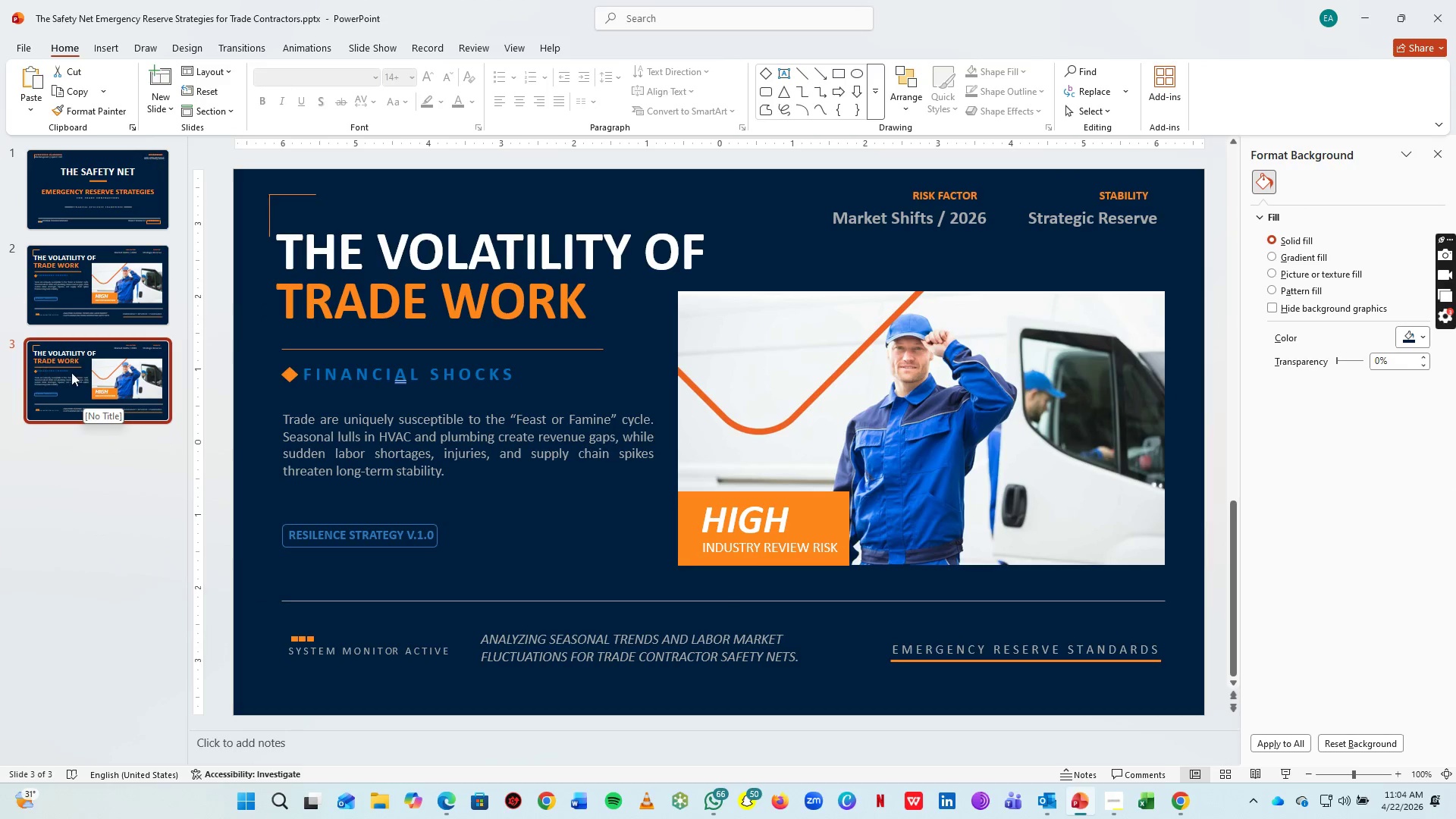 
left_click_drag(start_coordinate=[249, 175], to_coordinate=[1210, 716])
 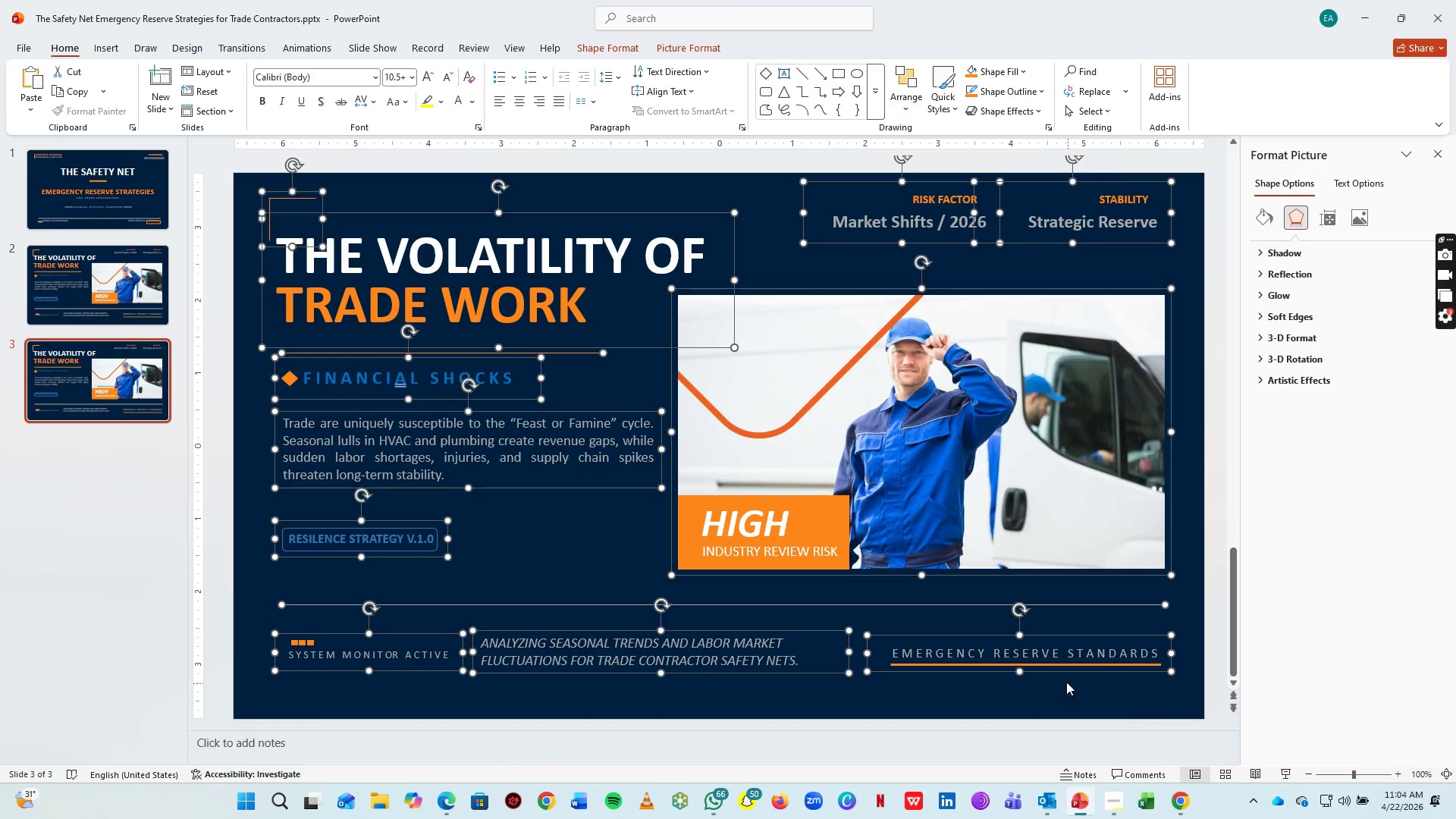 
key(Delete)
 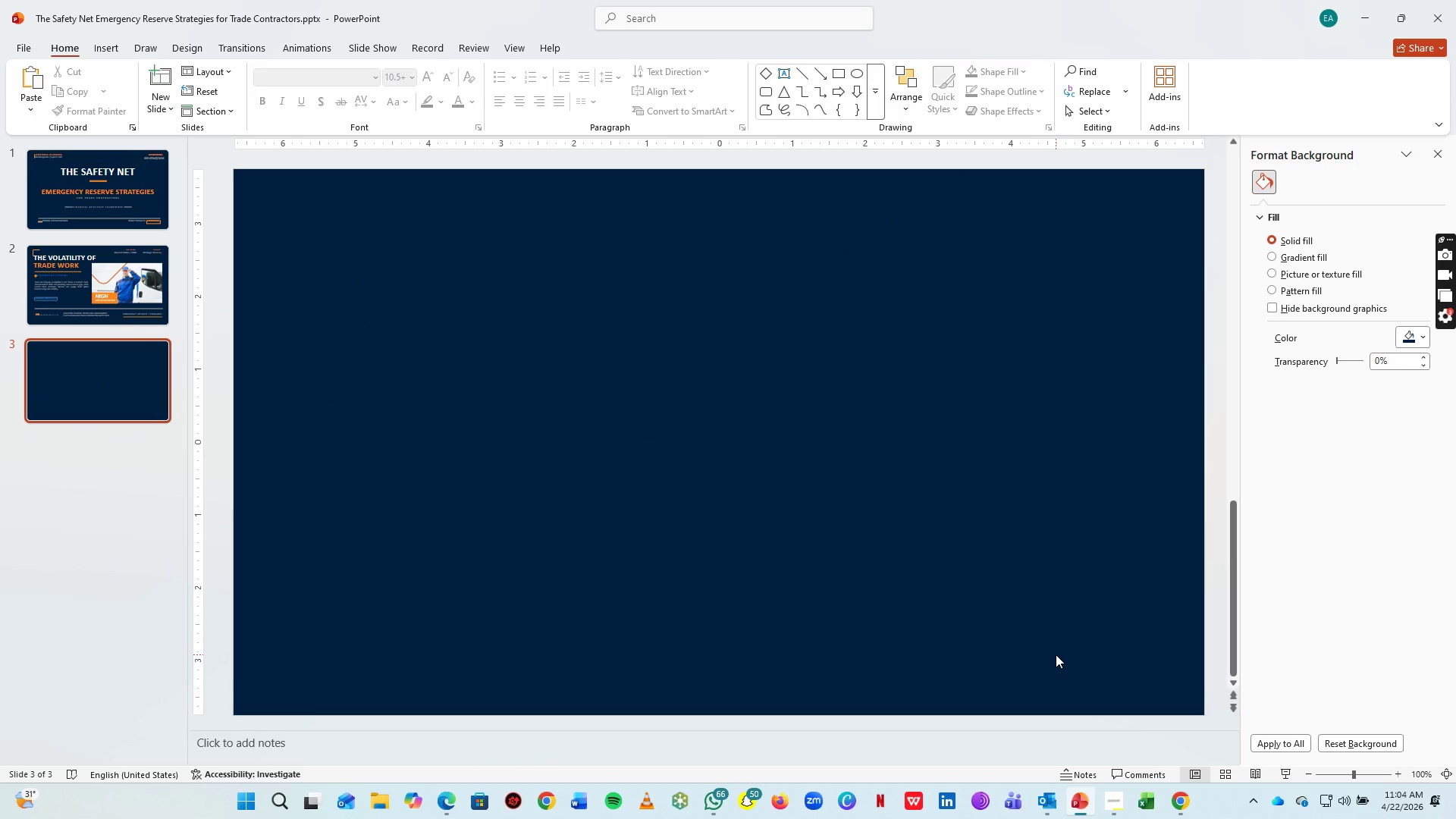 
key(Control+Z)
 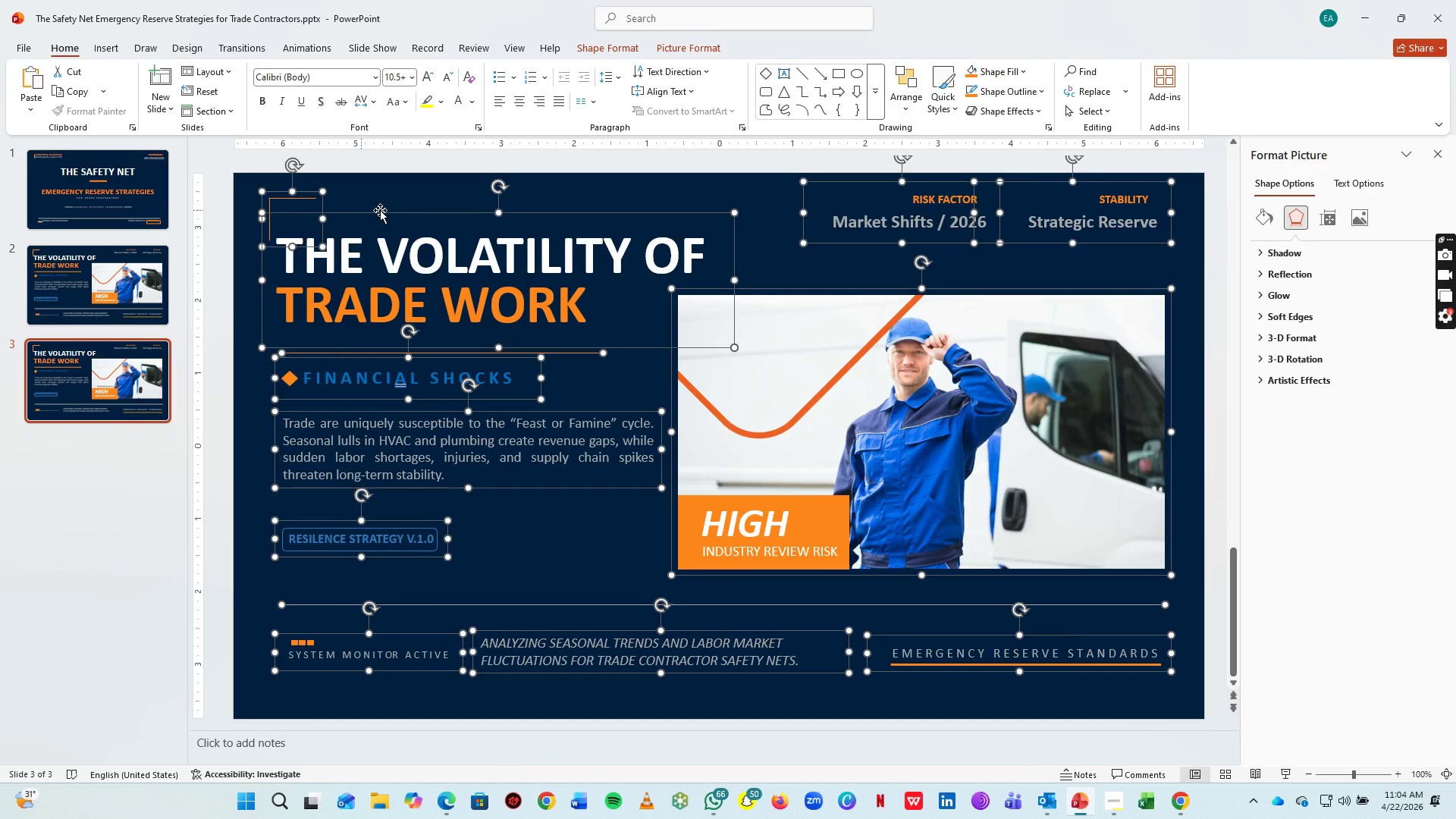 
left_click([402, 210])
 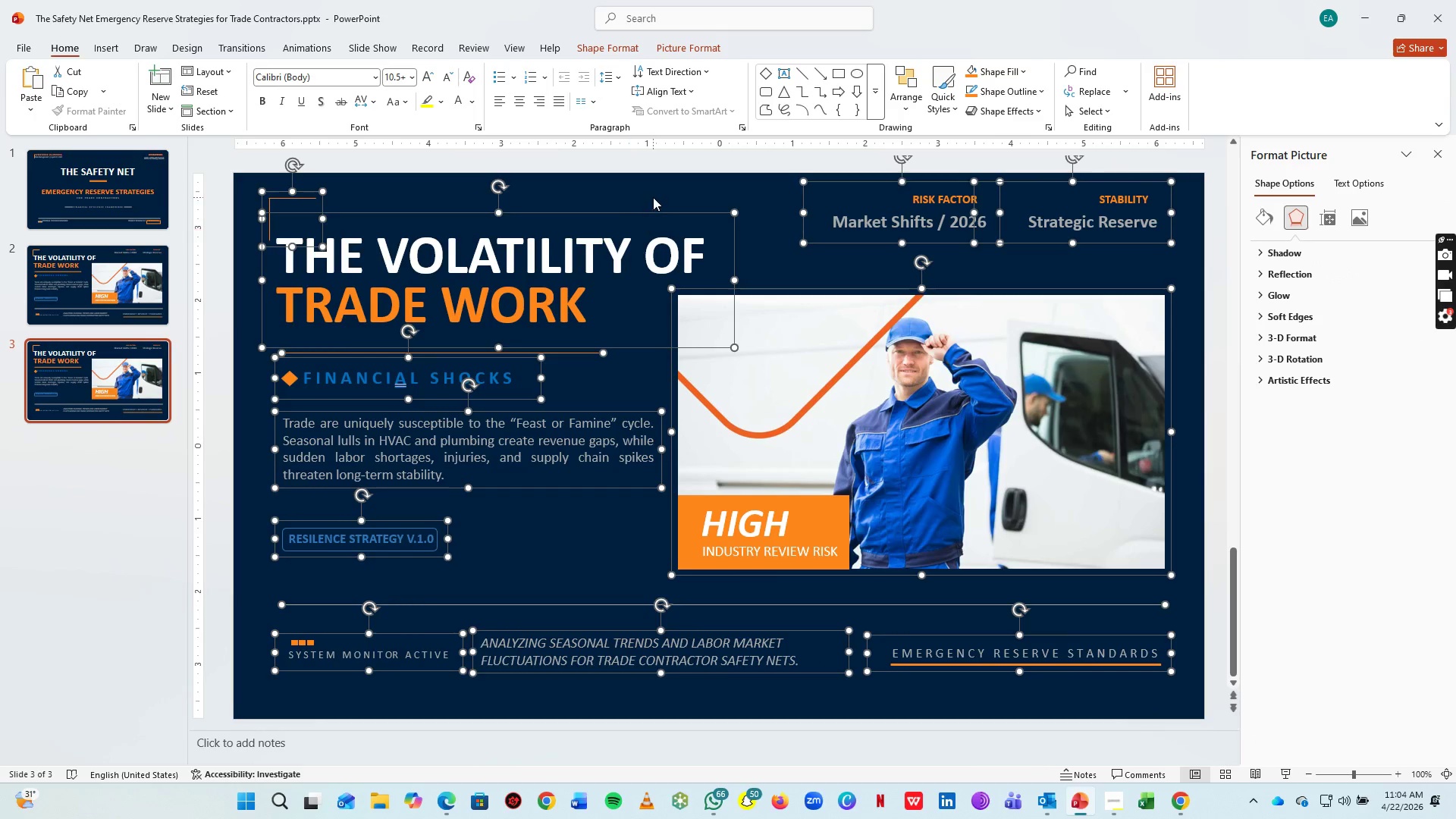 
left_click([653, 197])
 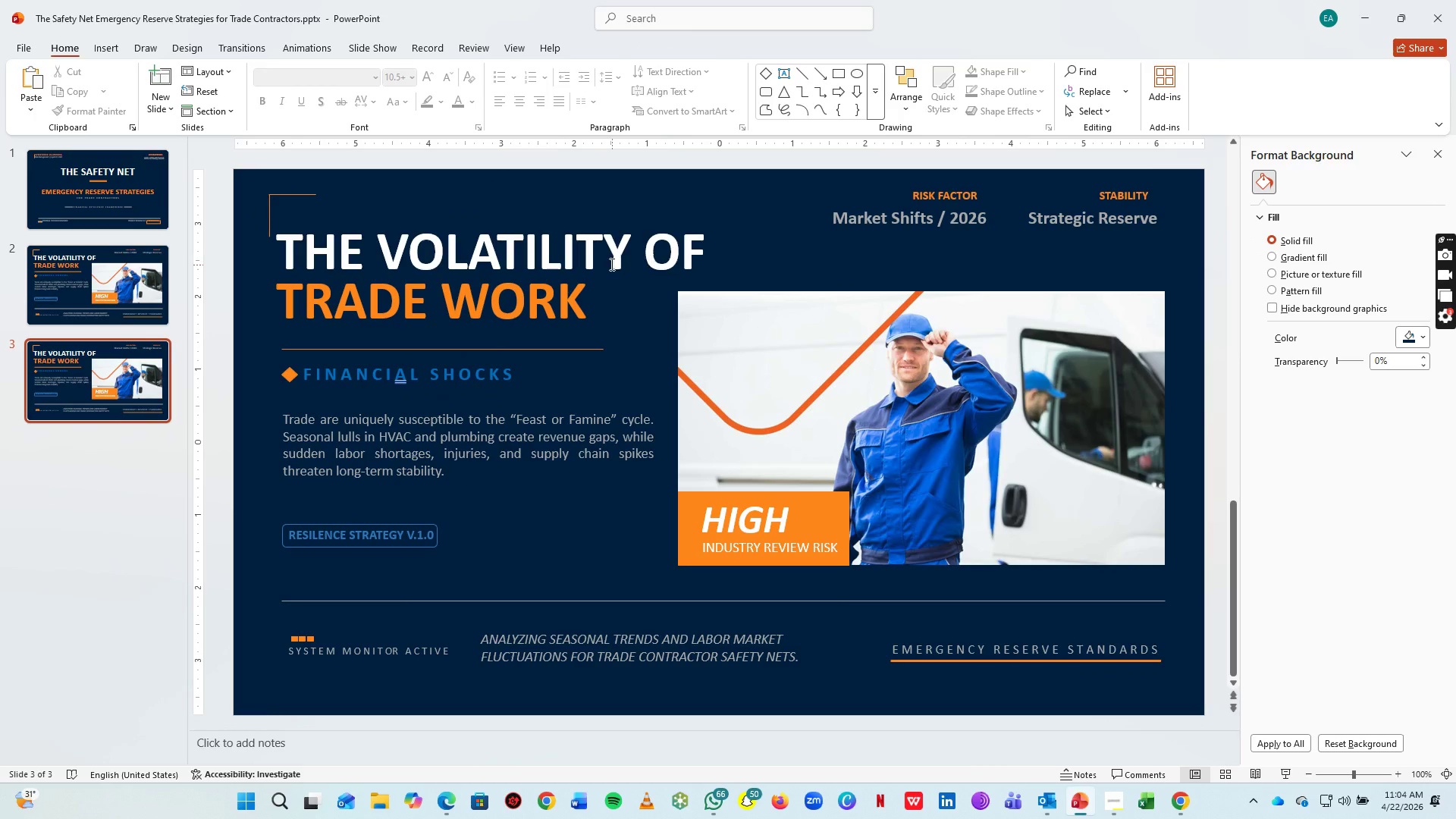 
left_click([607, 259])
 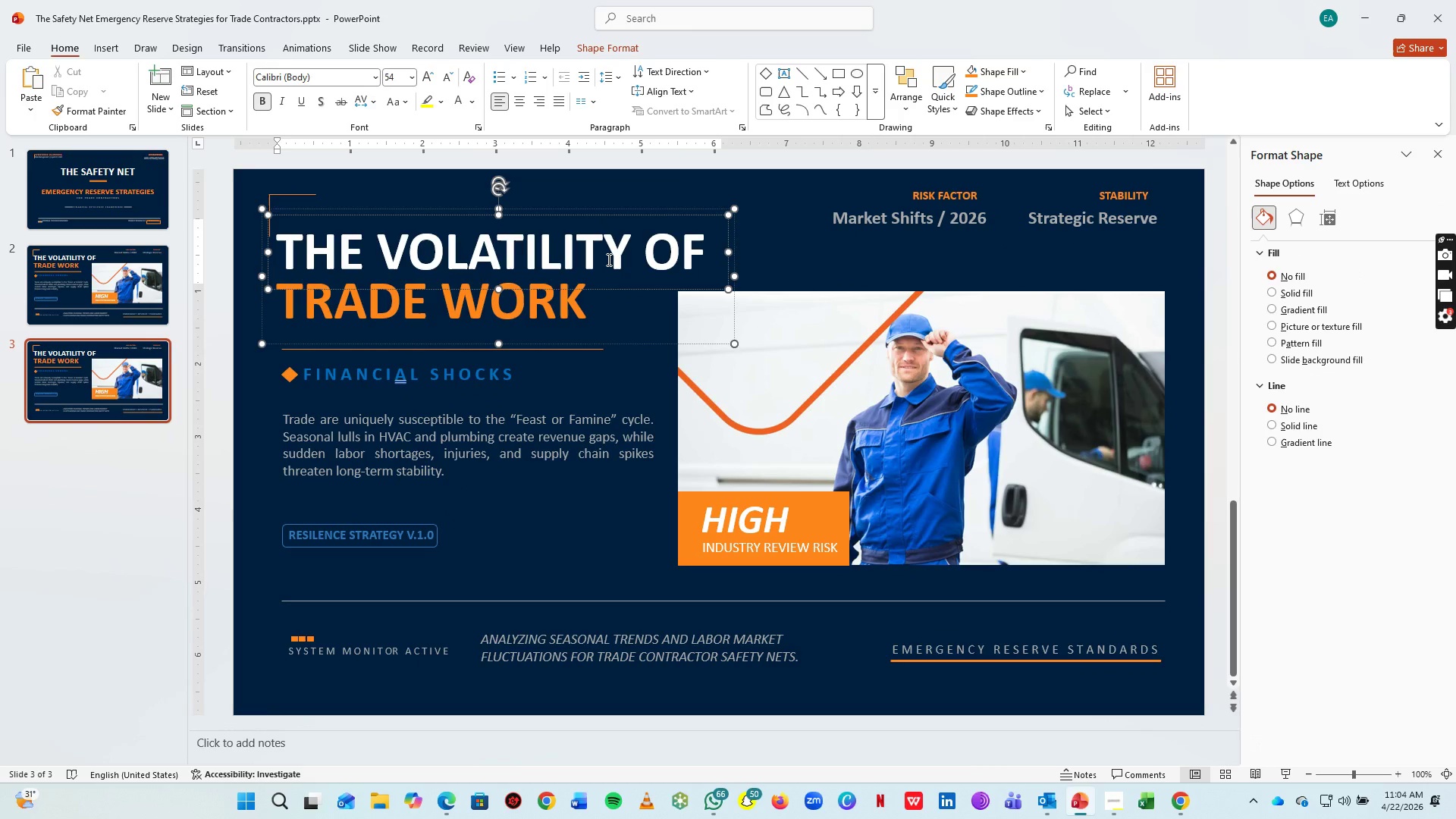 
key(Control+A)
 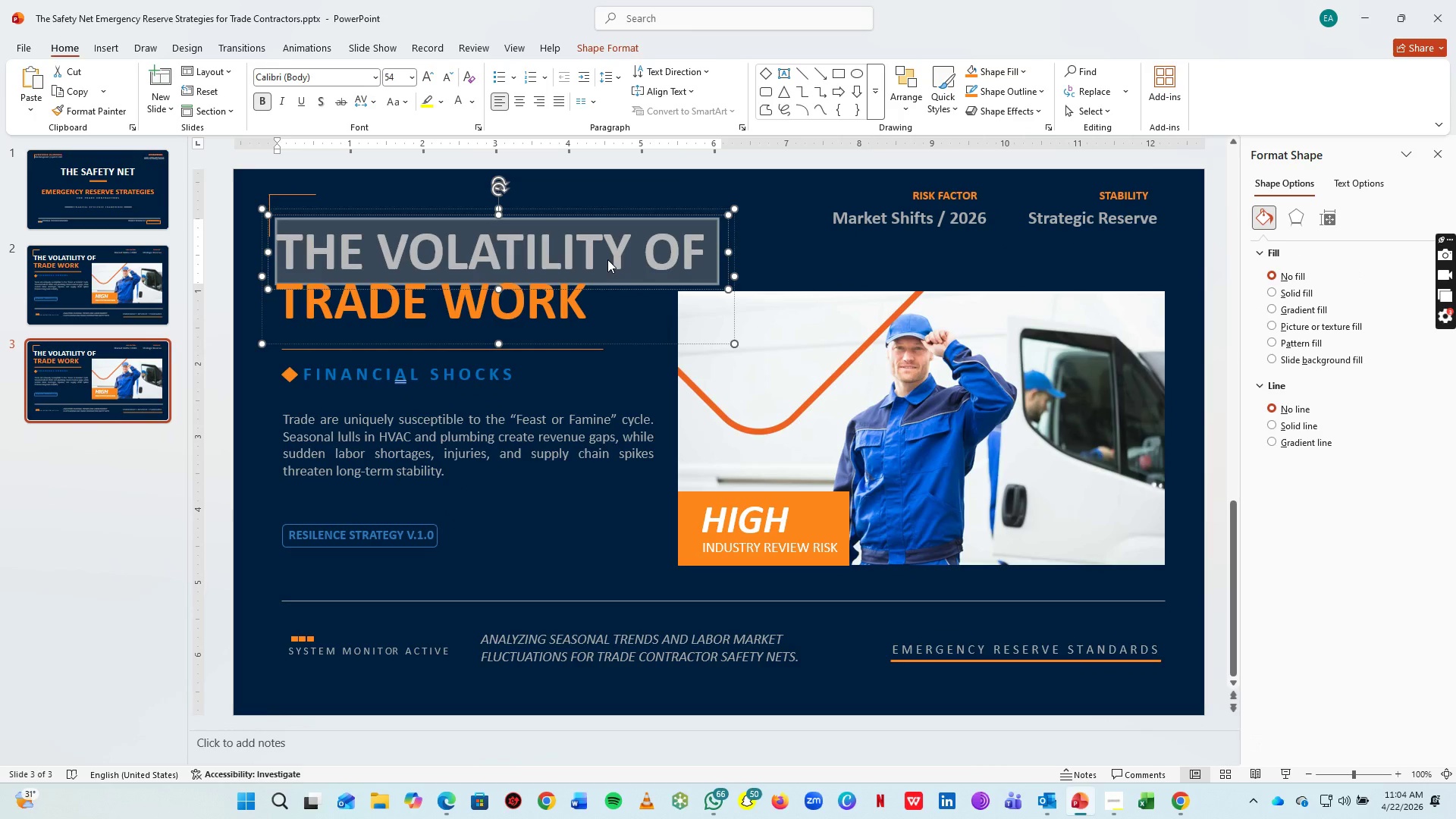 
type(ASSE)
 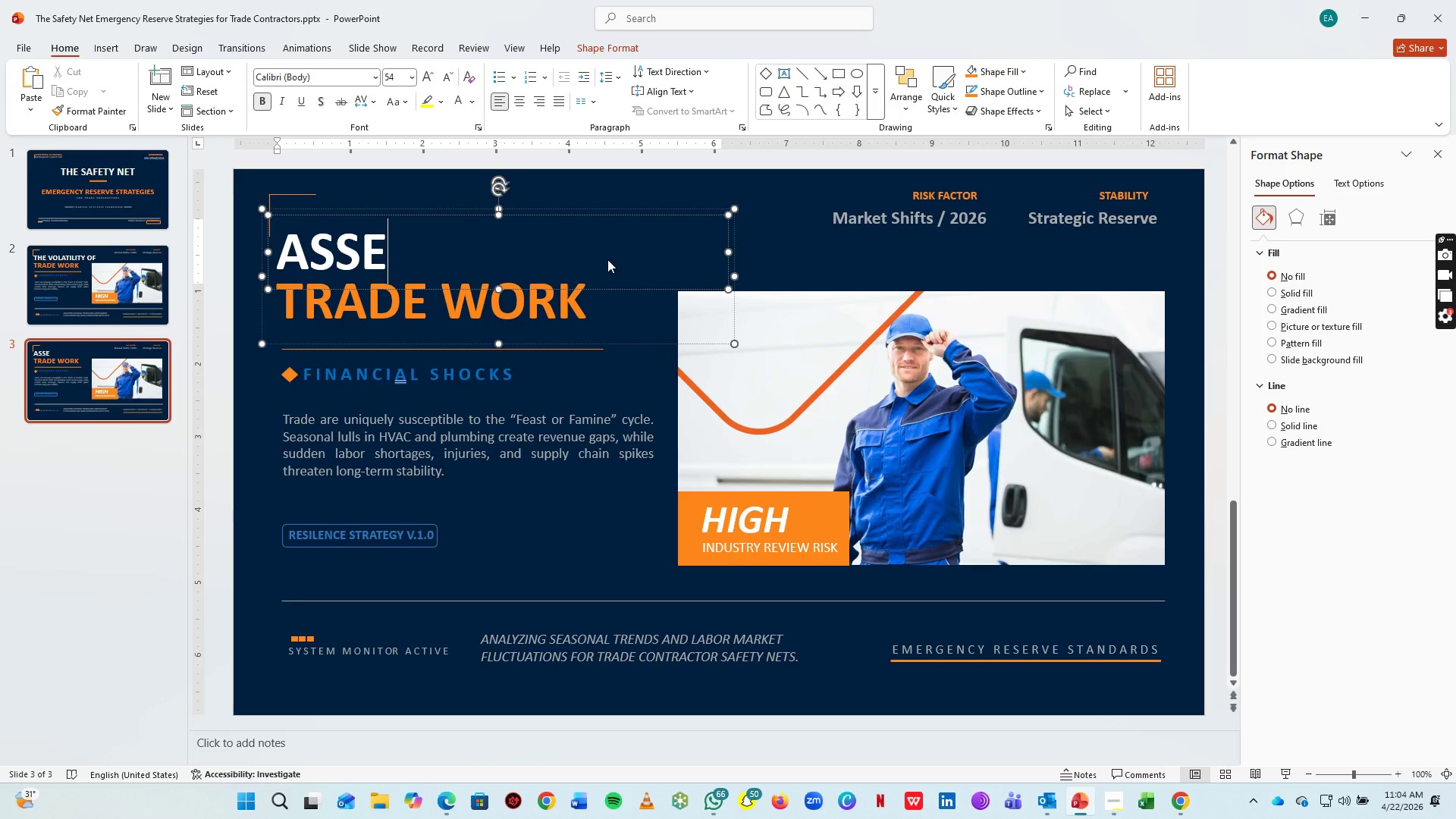 
key(T)
 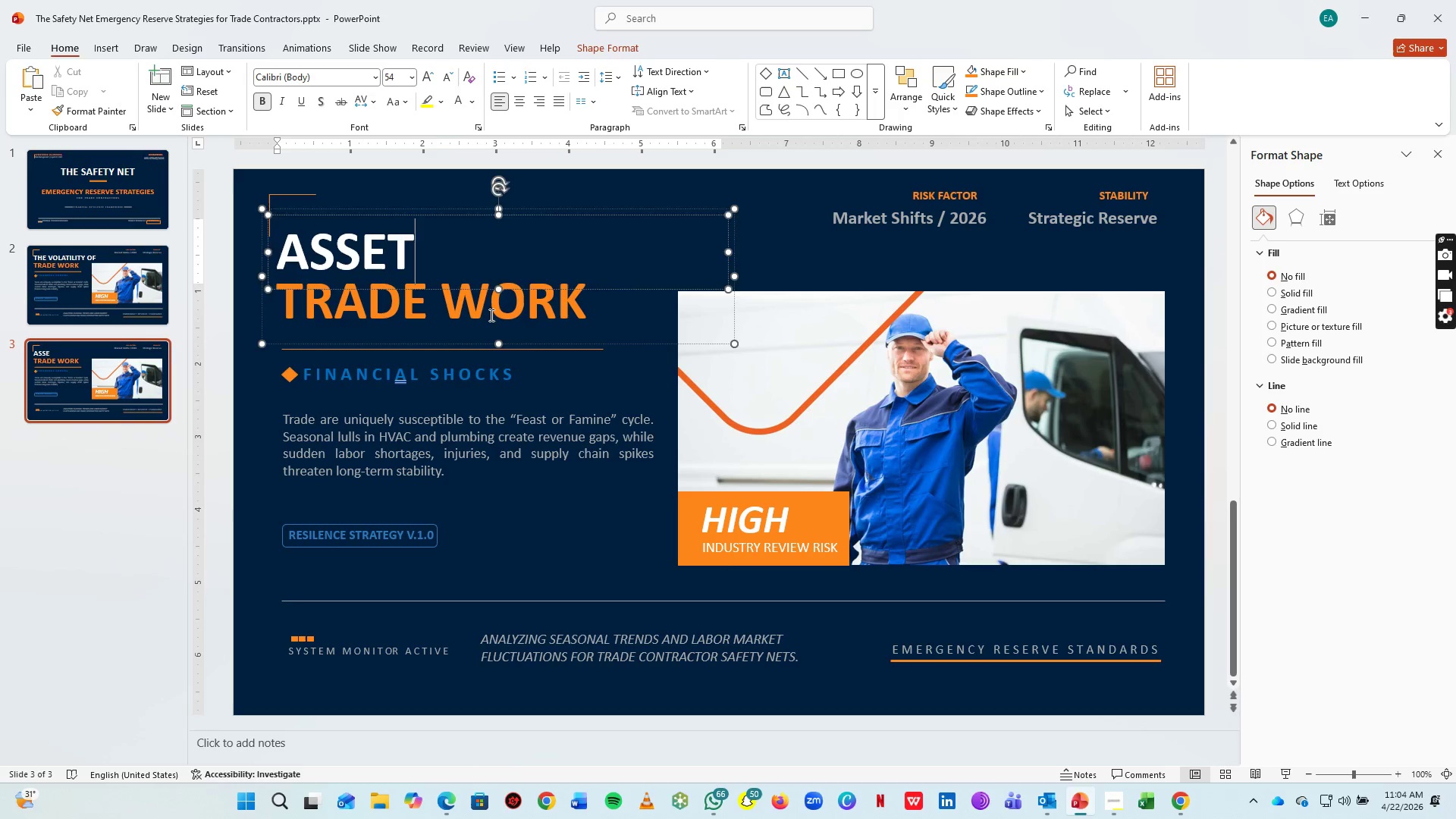 
left_click([490, 315])
 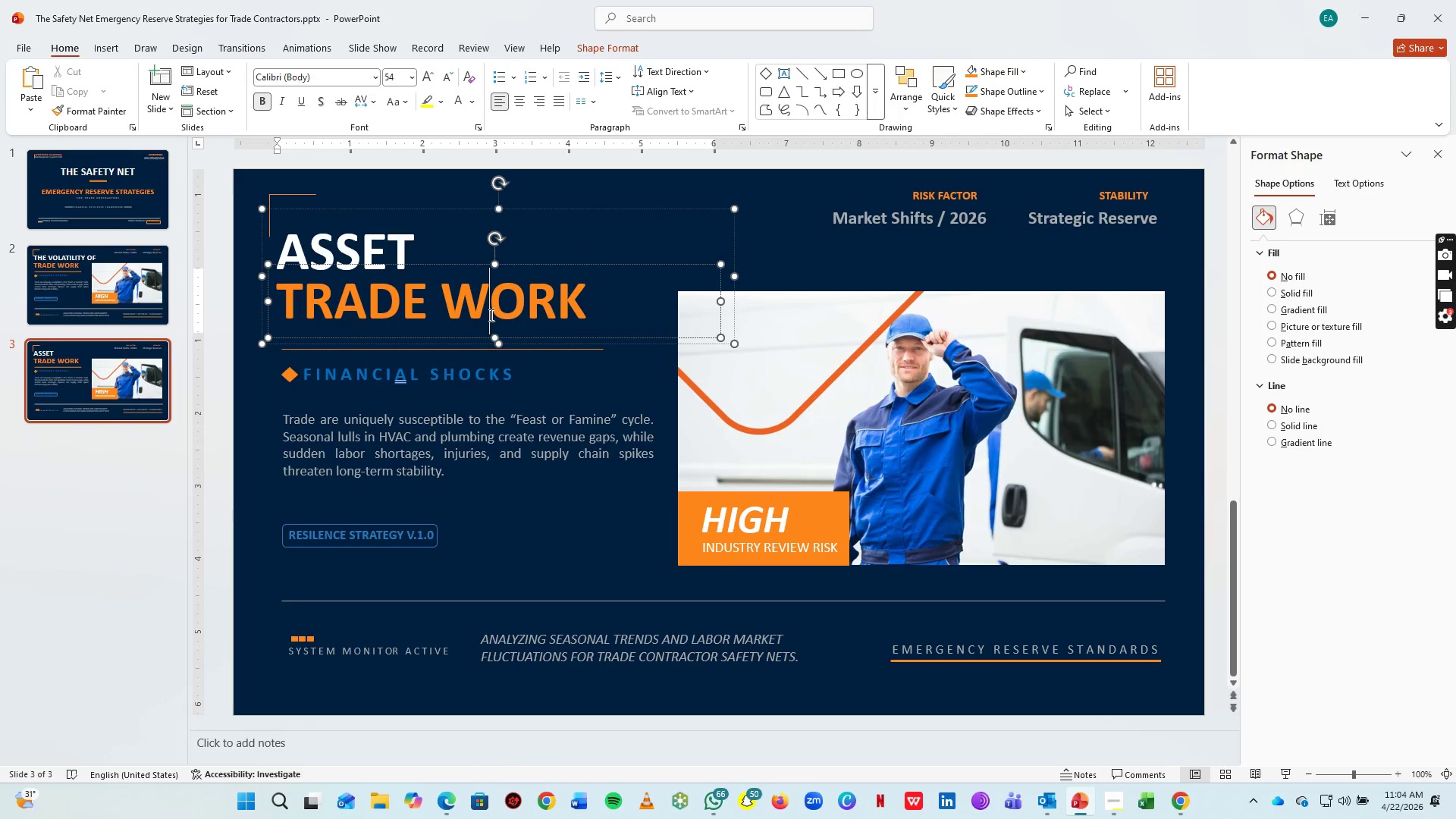 
key(Control+A)
 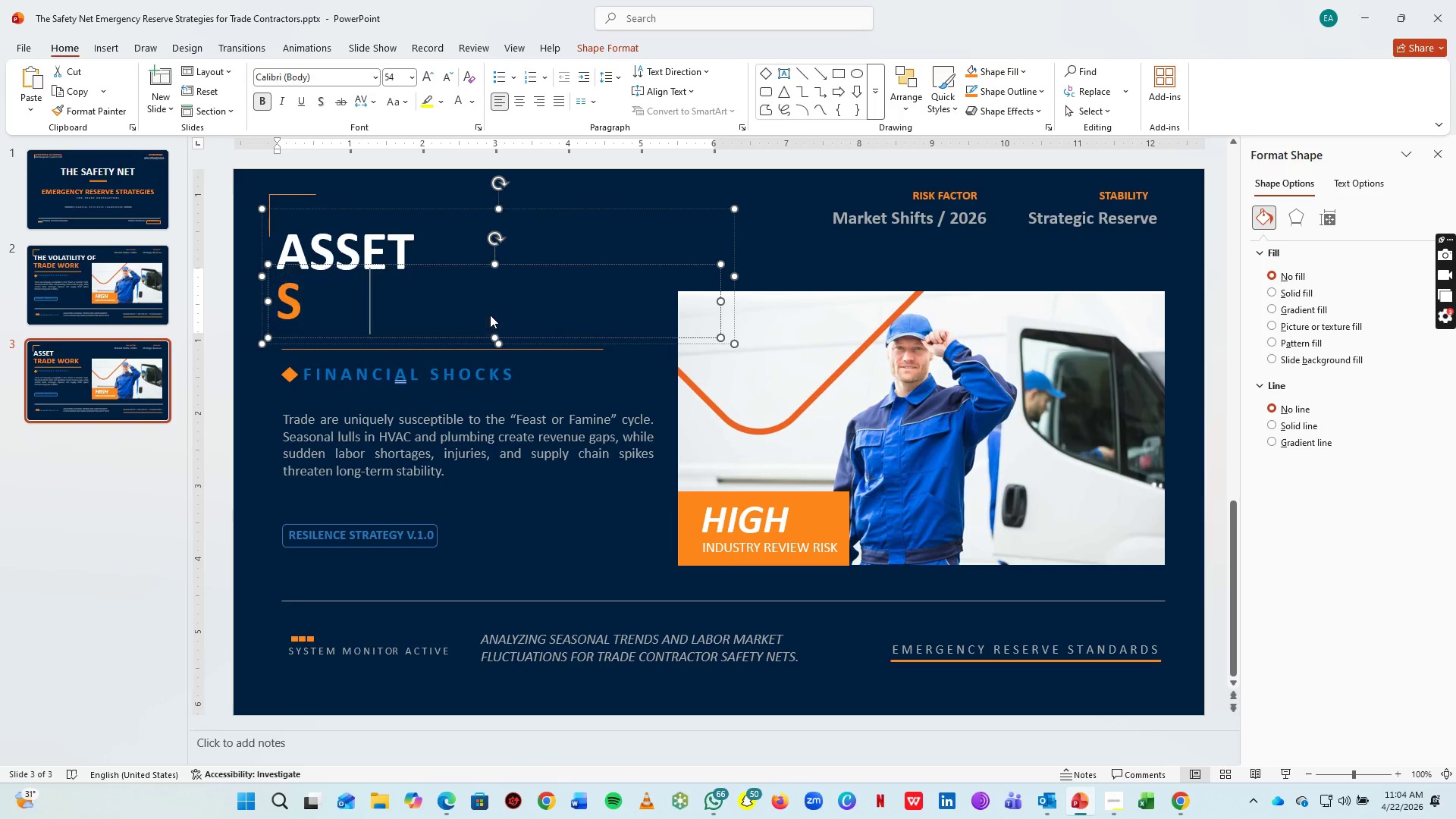 
type(SHEET)
 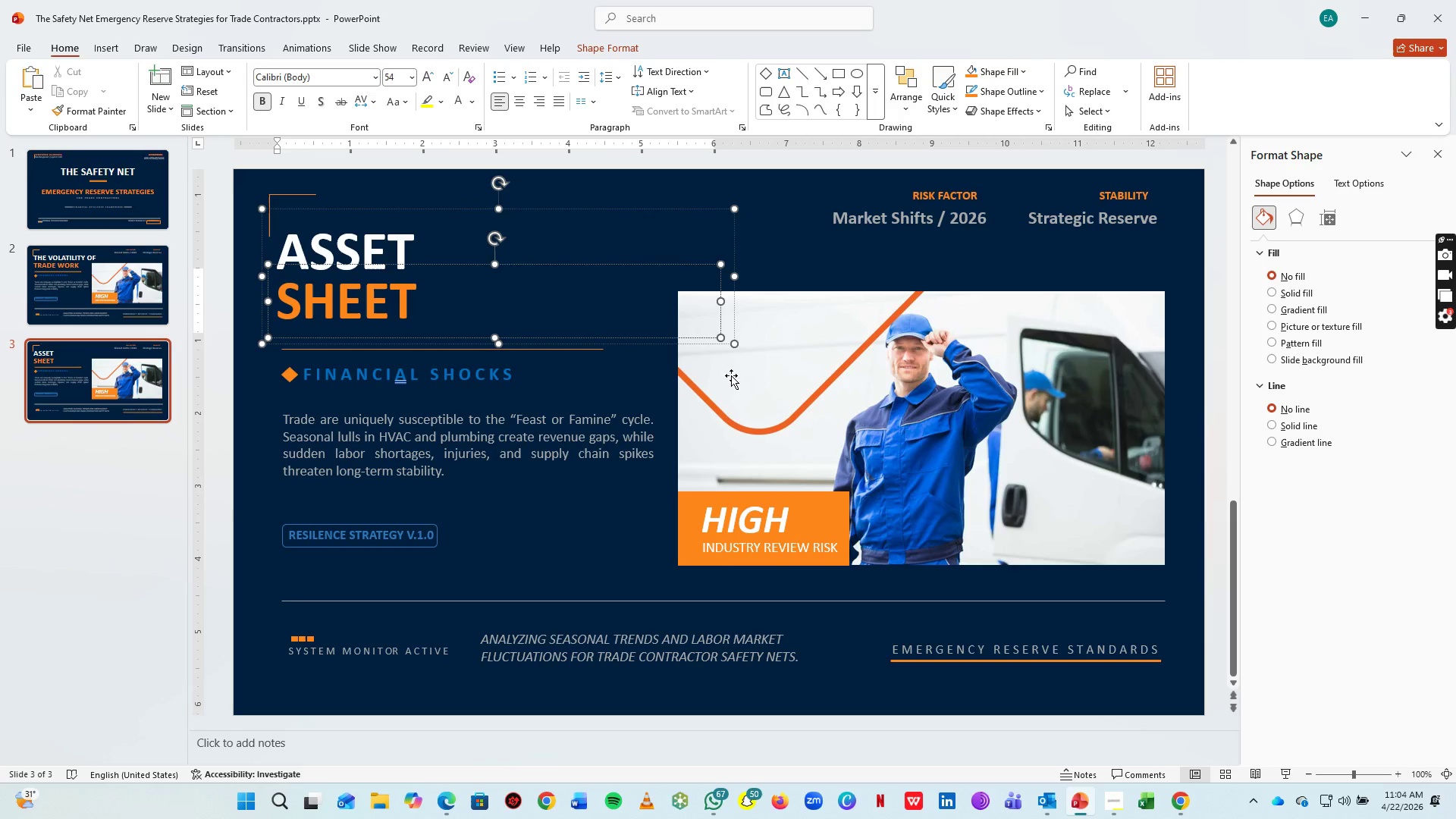 
left_click([914, 381])
 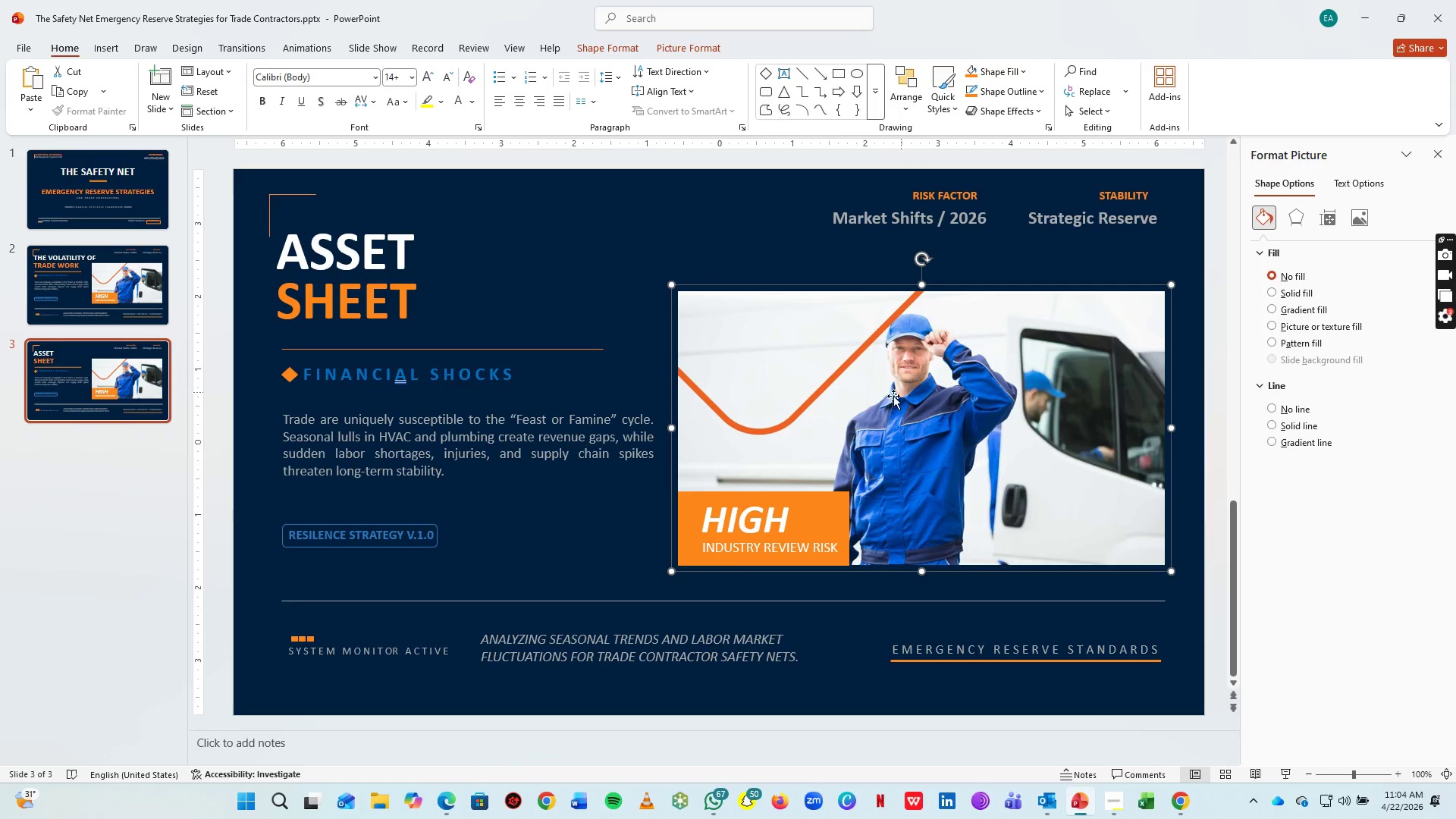 
key(Delete)
 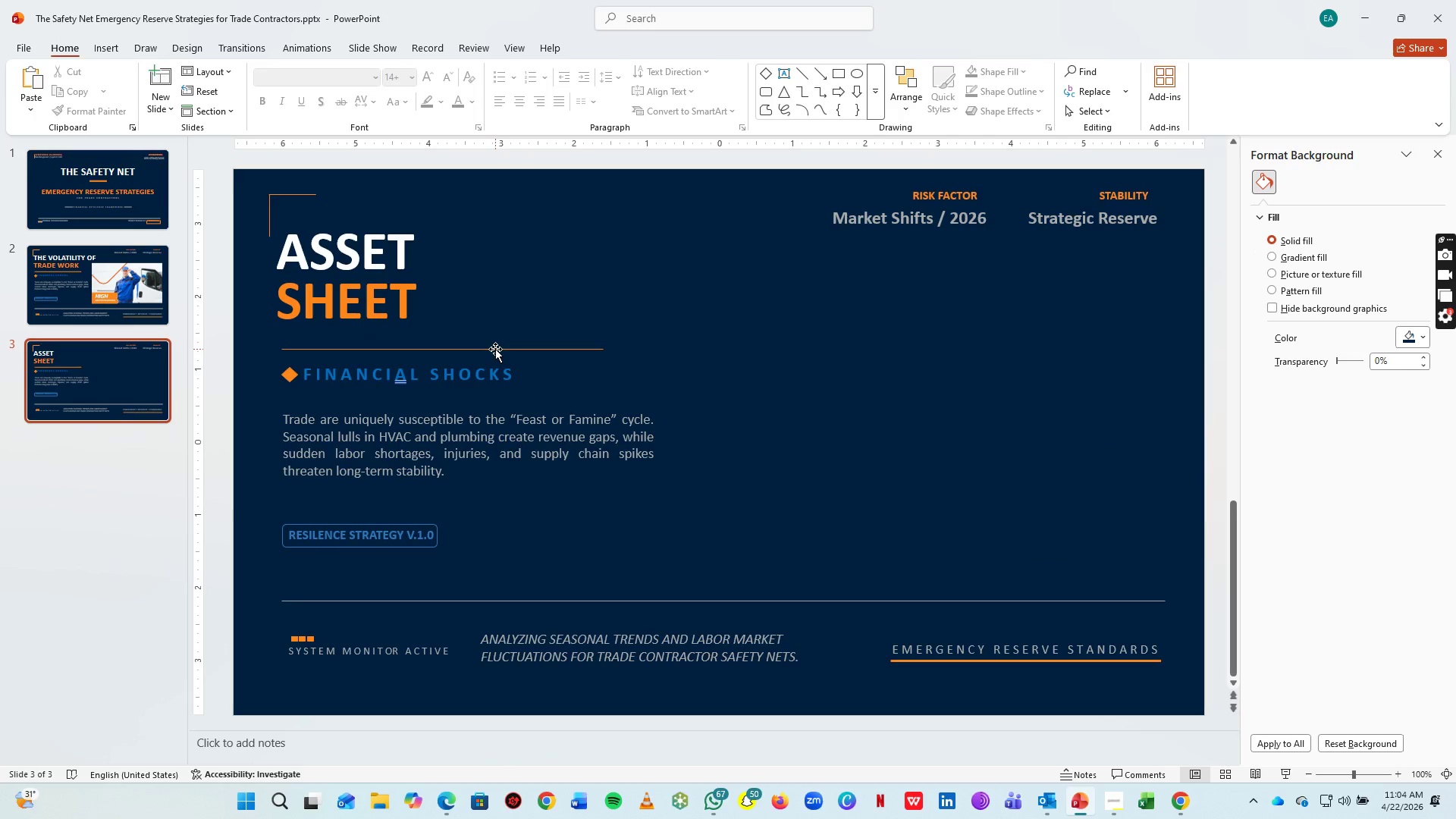 
left_click([495, 349])
 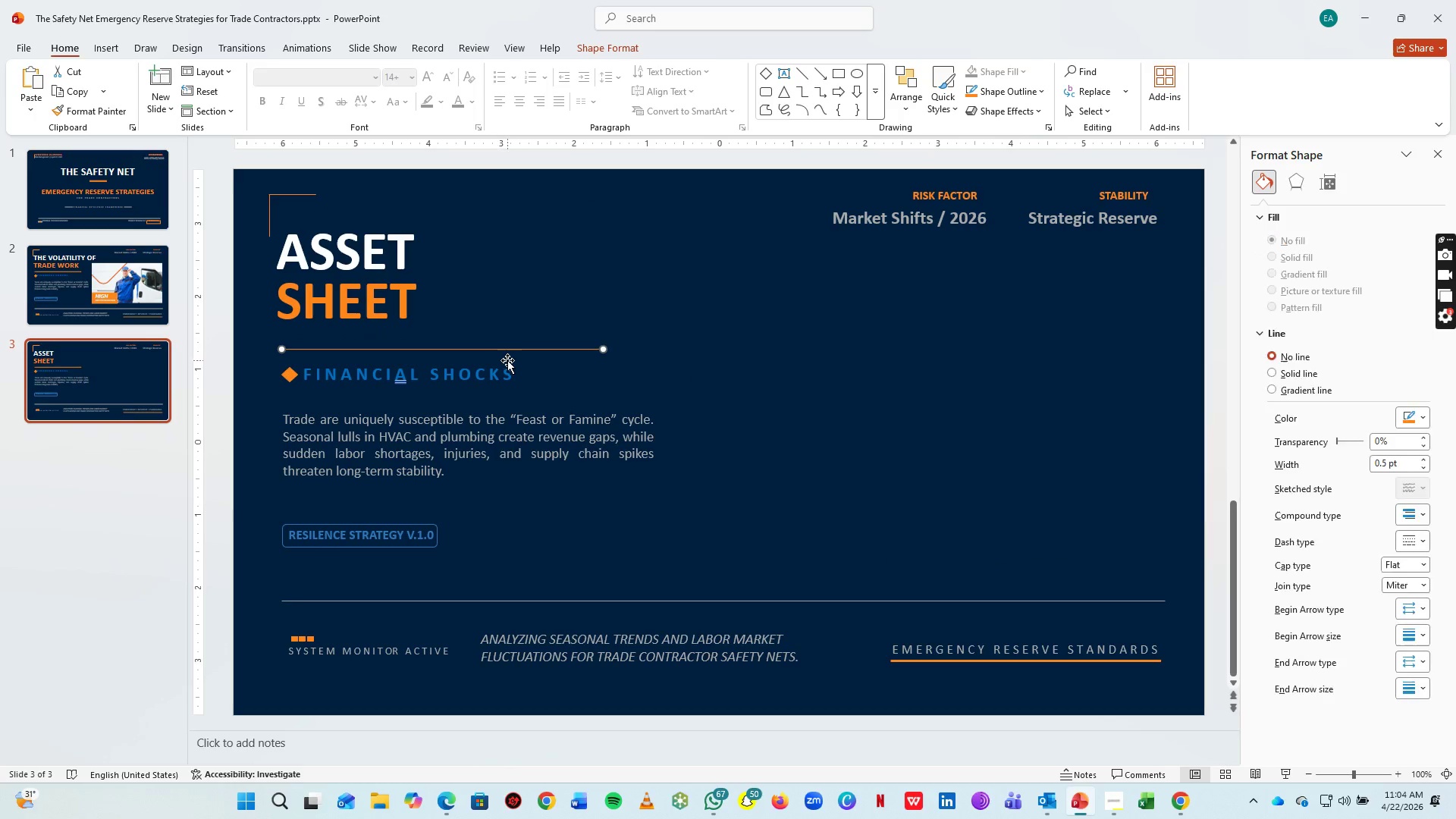 
key(Delete)
 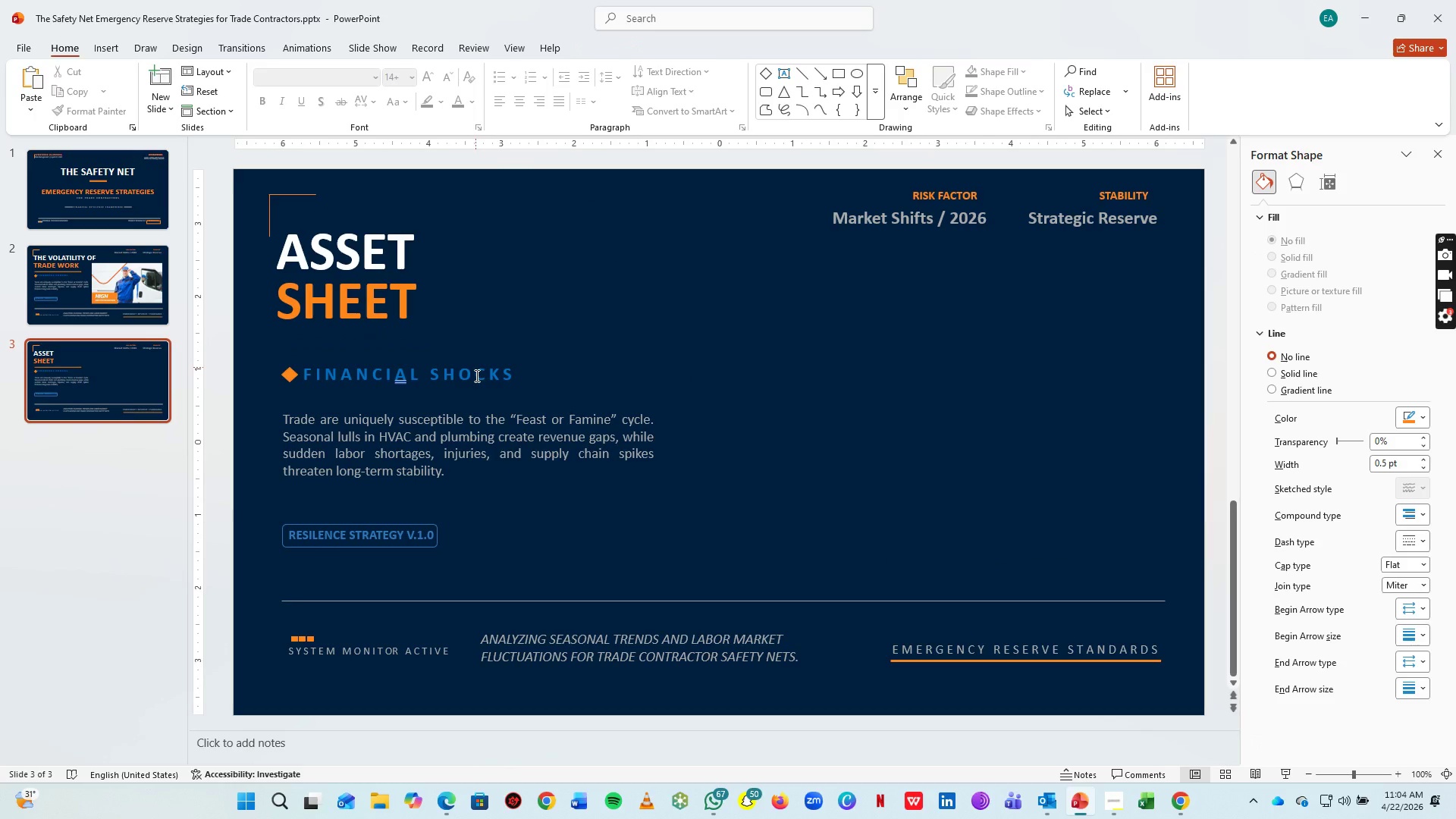 
left_click_drag(start_coordinate=[475, 375], to_coordinate=[477, 355])
 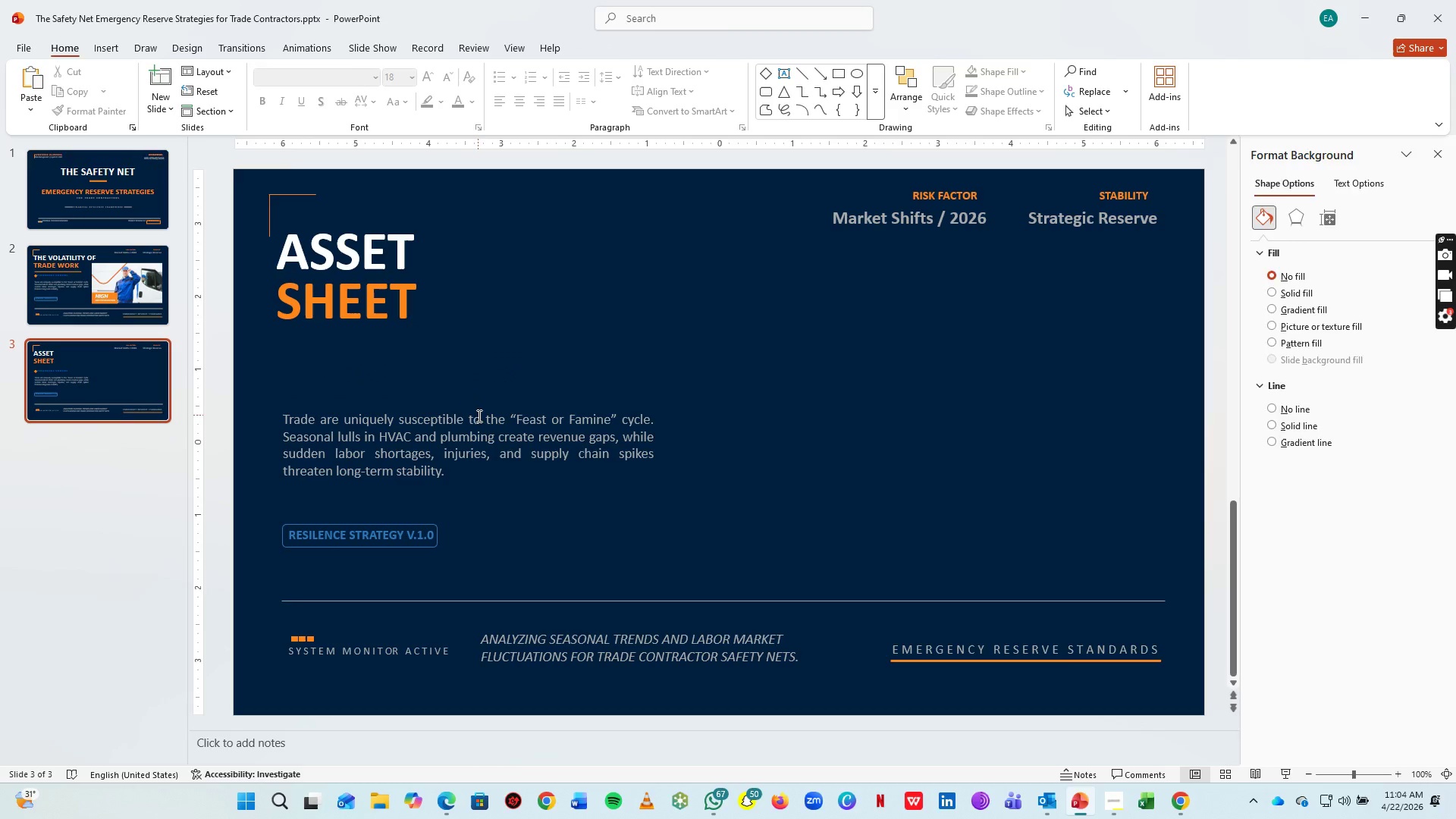 
left_click([477, 355])
 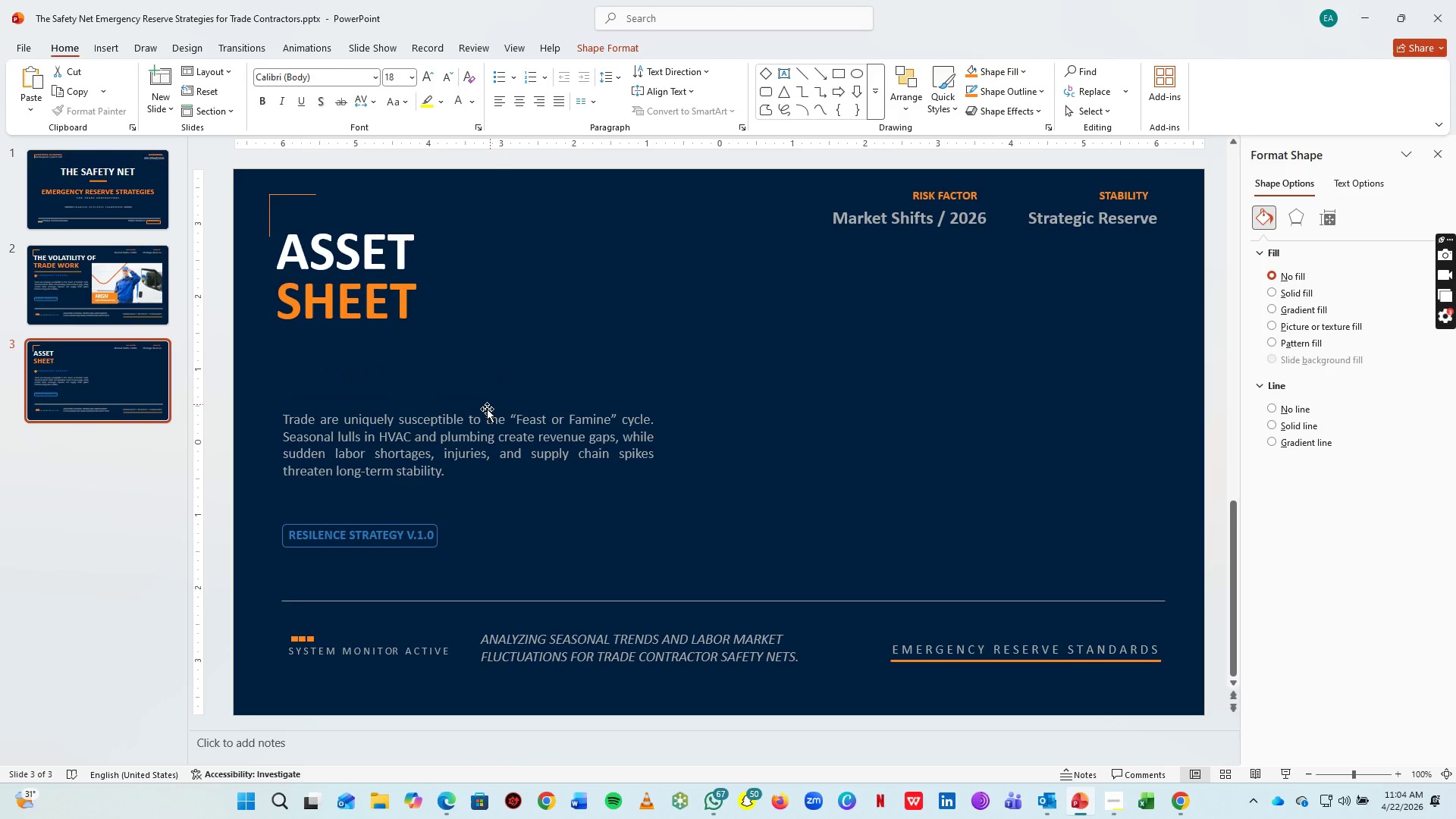 
key(Delete)
 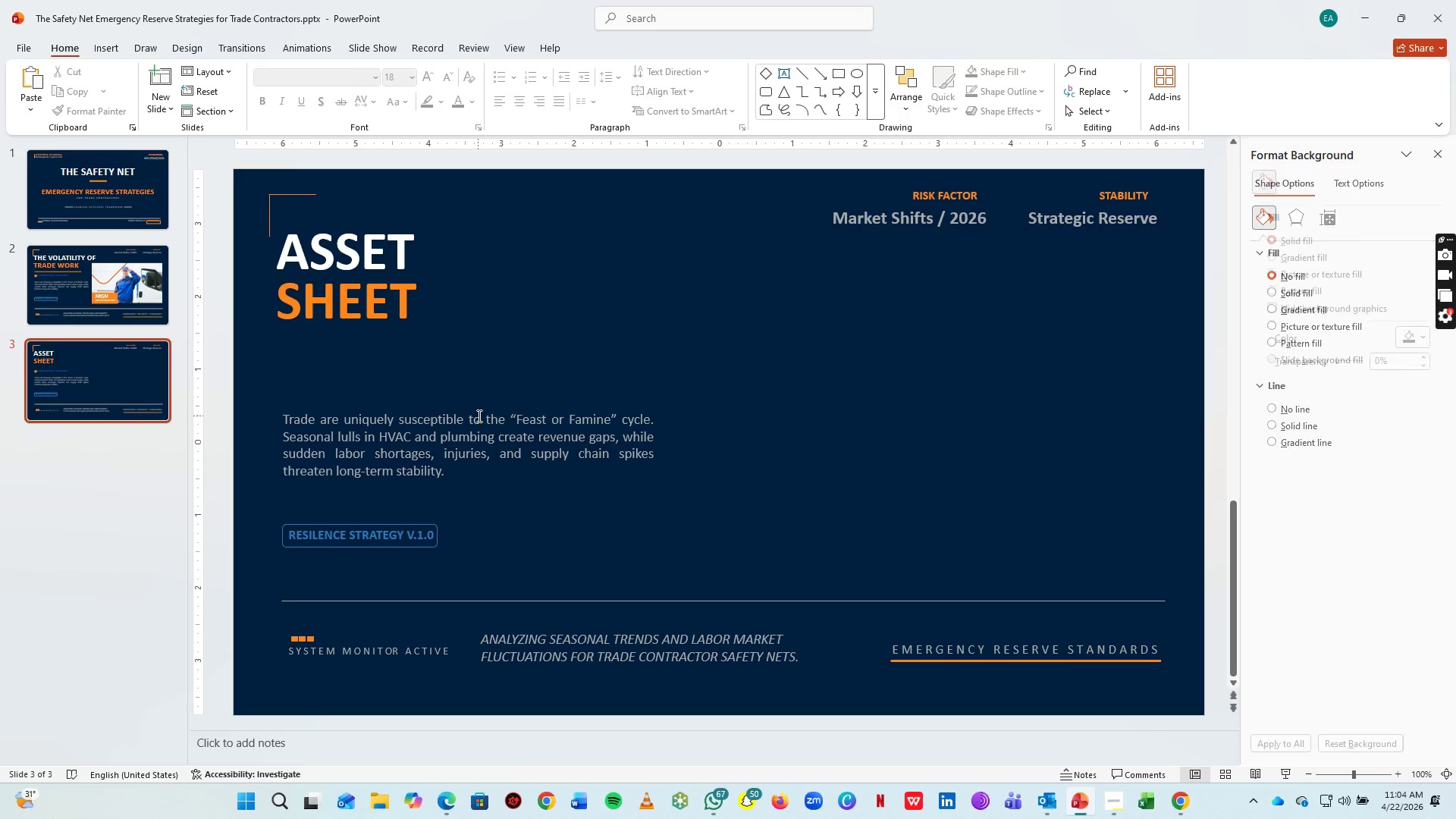 
left_click([478, 416])
 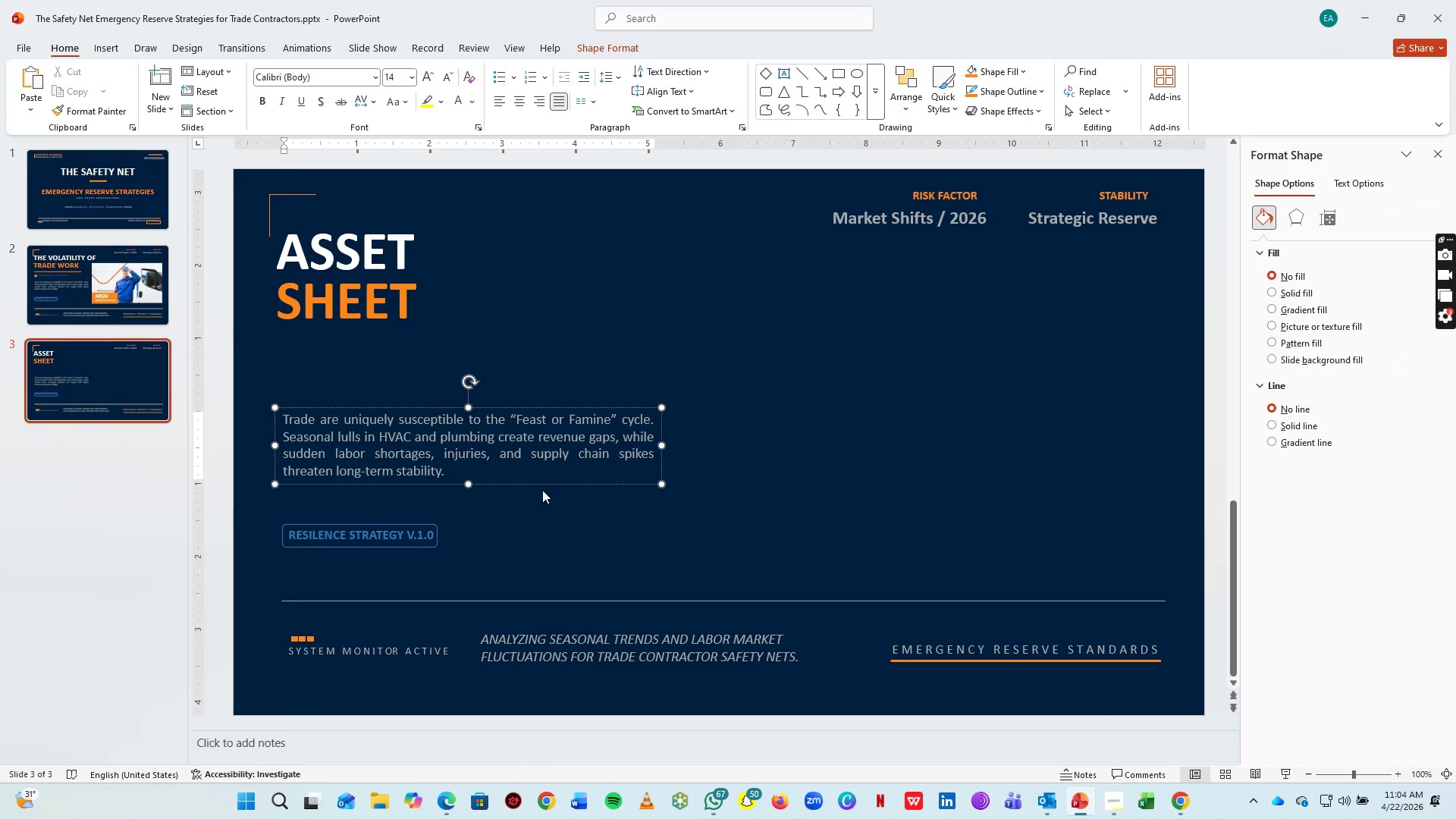 
left_click_drag(start_coordinate=[544, 485], to_coordinate=[843, 491])
 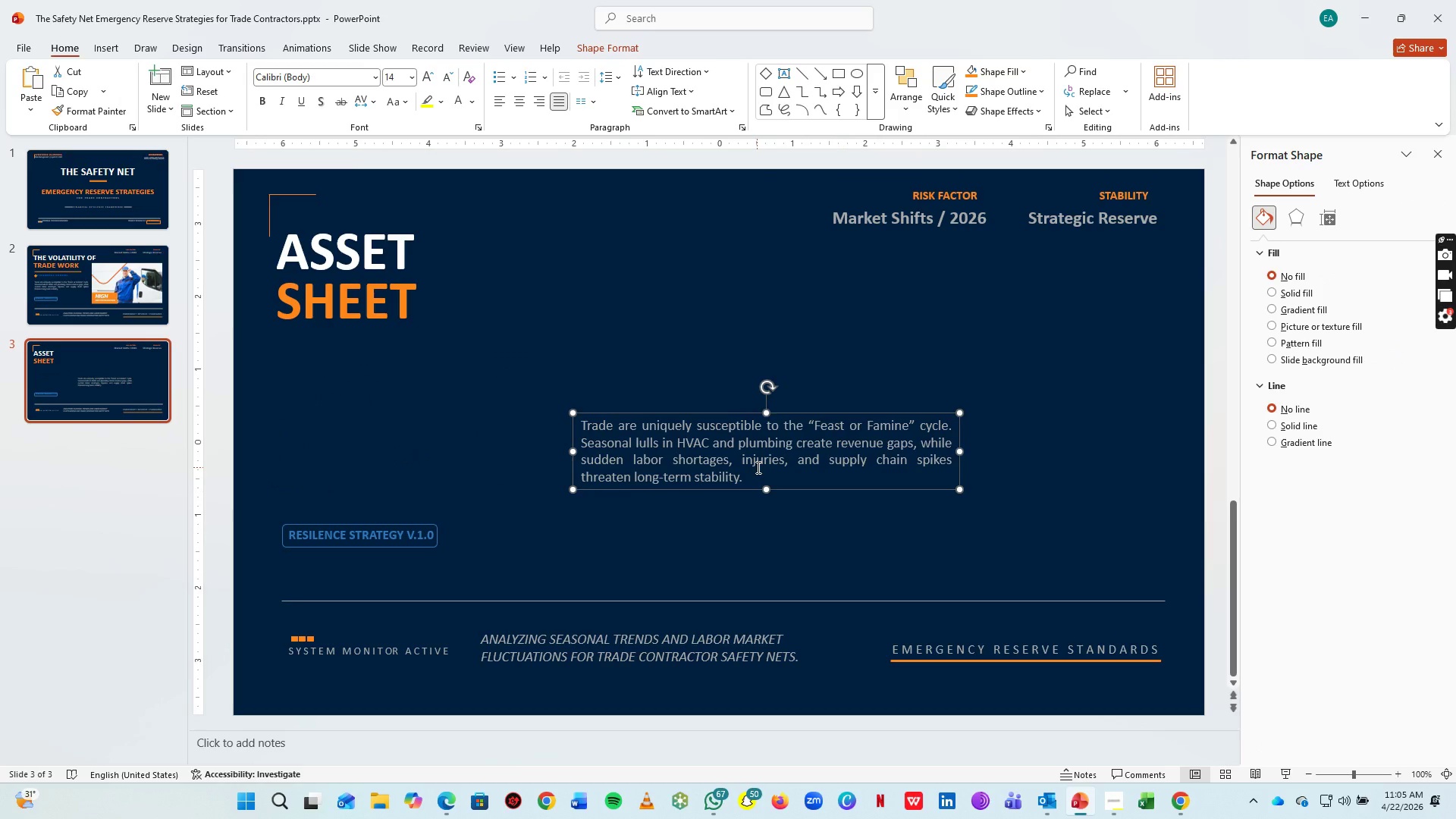 
key(Alt+AltLeft)
 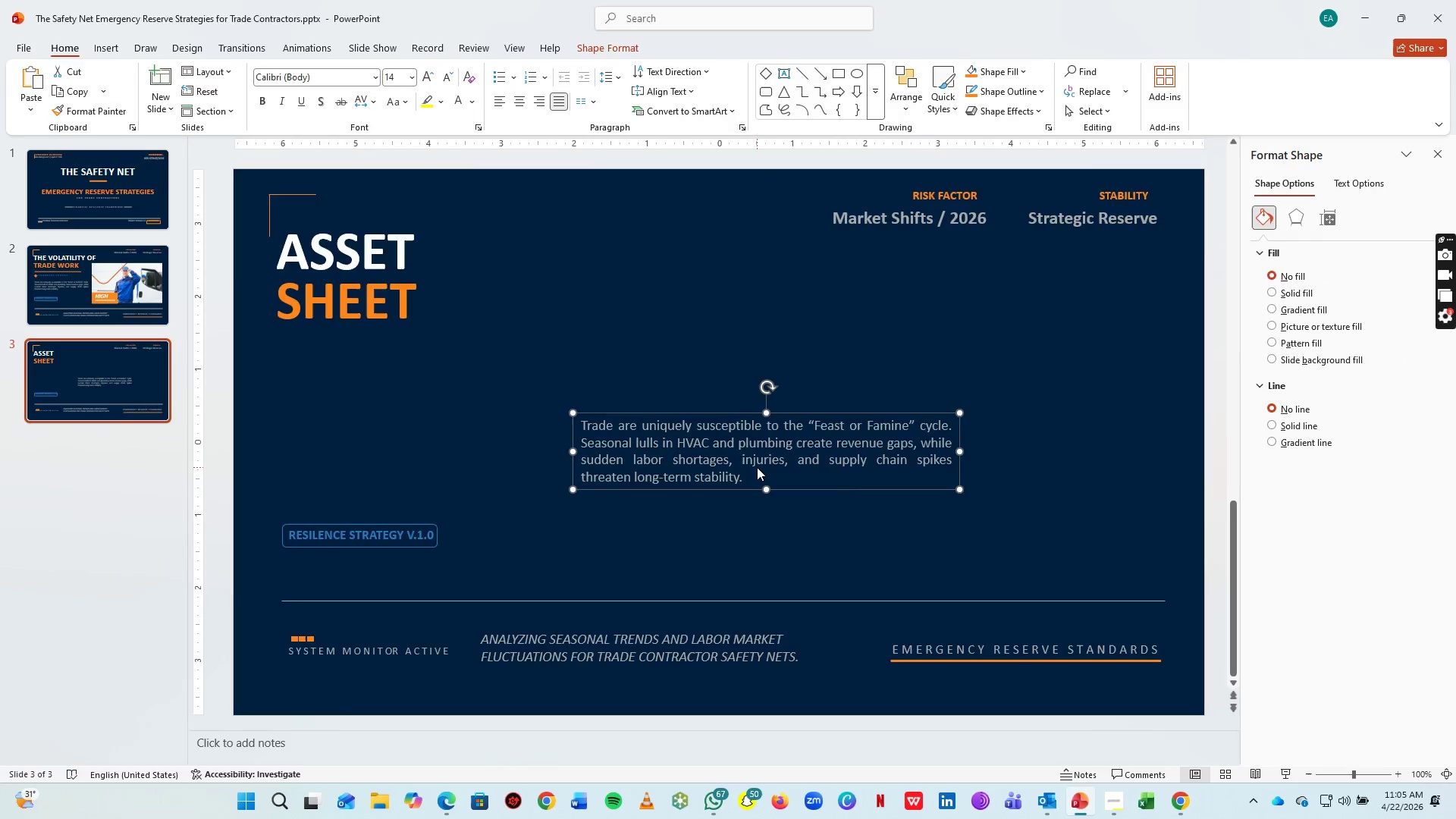 
key(Alt+Tab)
 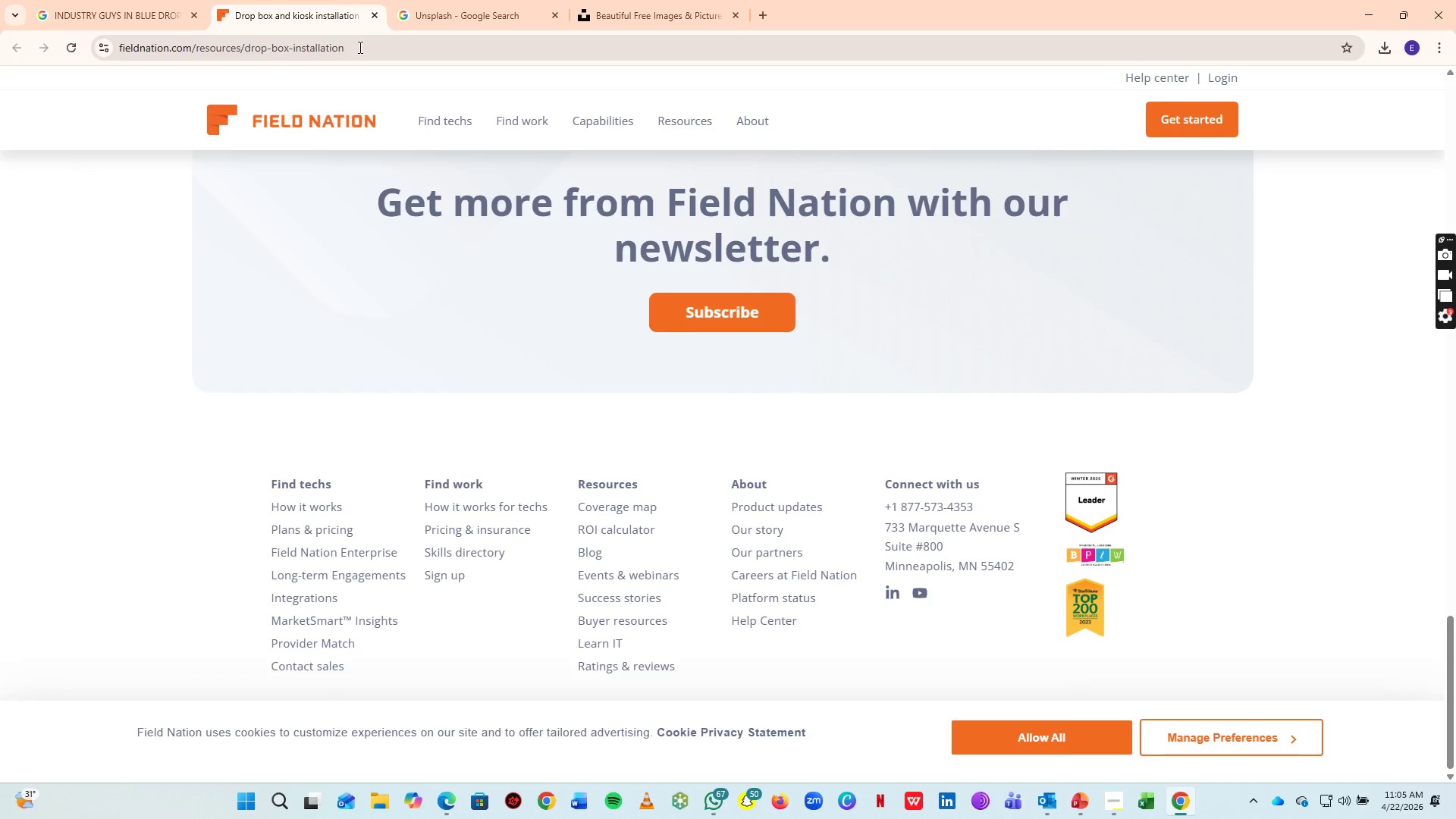 
left_click([369, 48])
 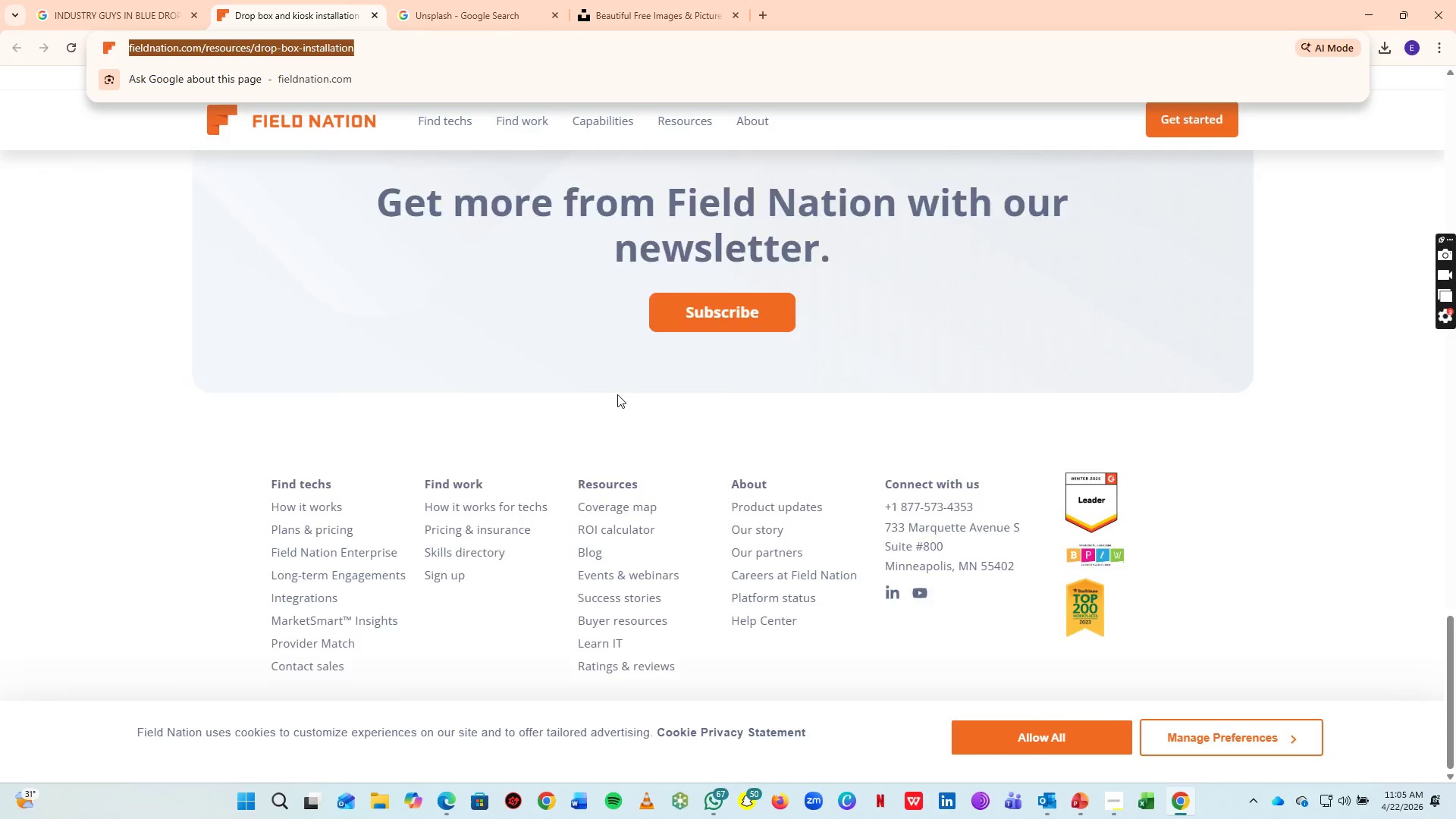 
scroll: coordinate [780, 534], scroll_direction: up, amount: 48.0
 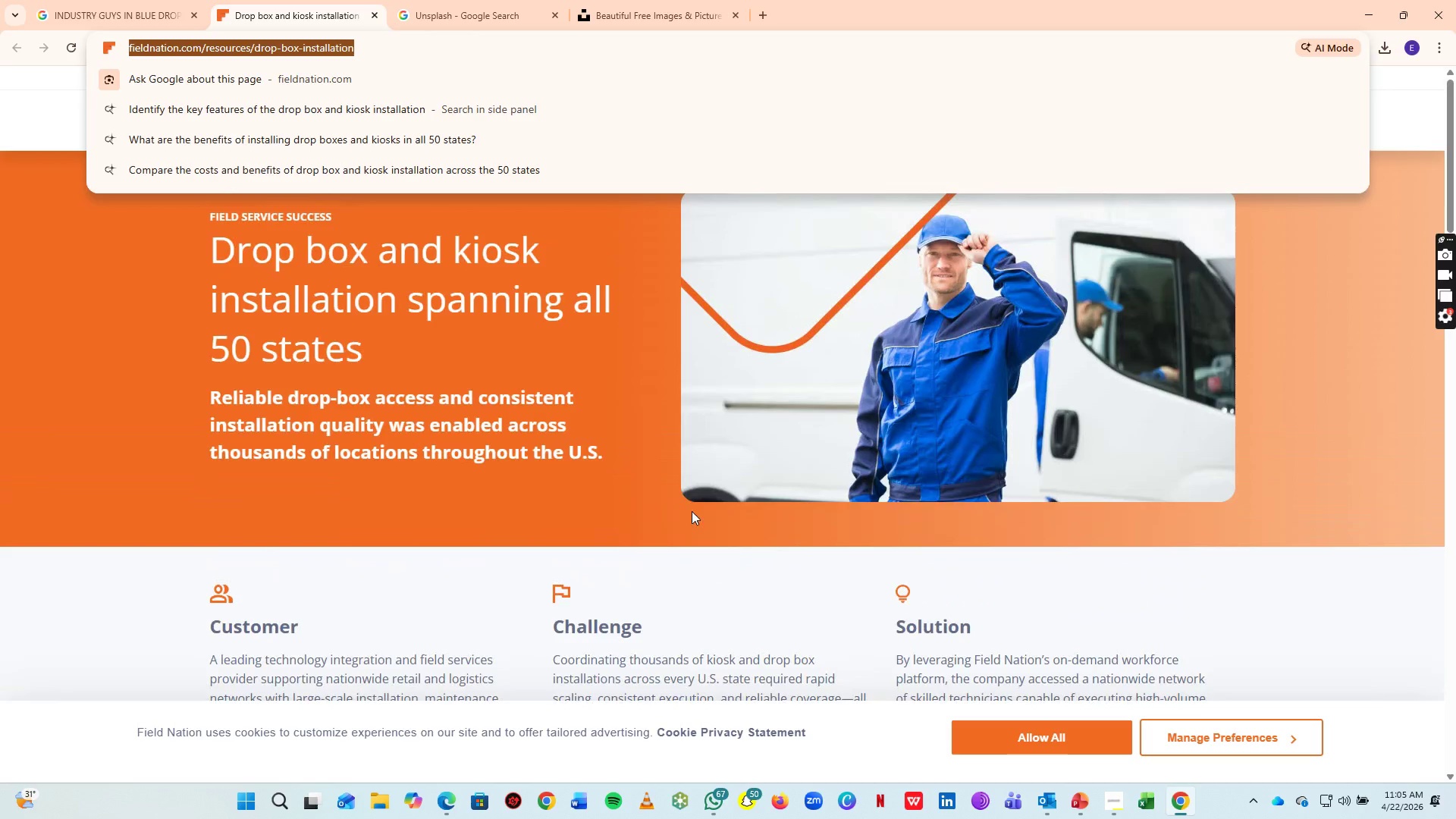 
key(Control+C)
 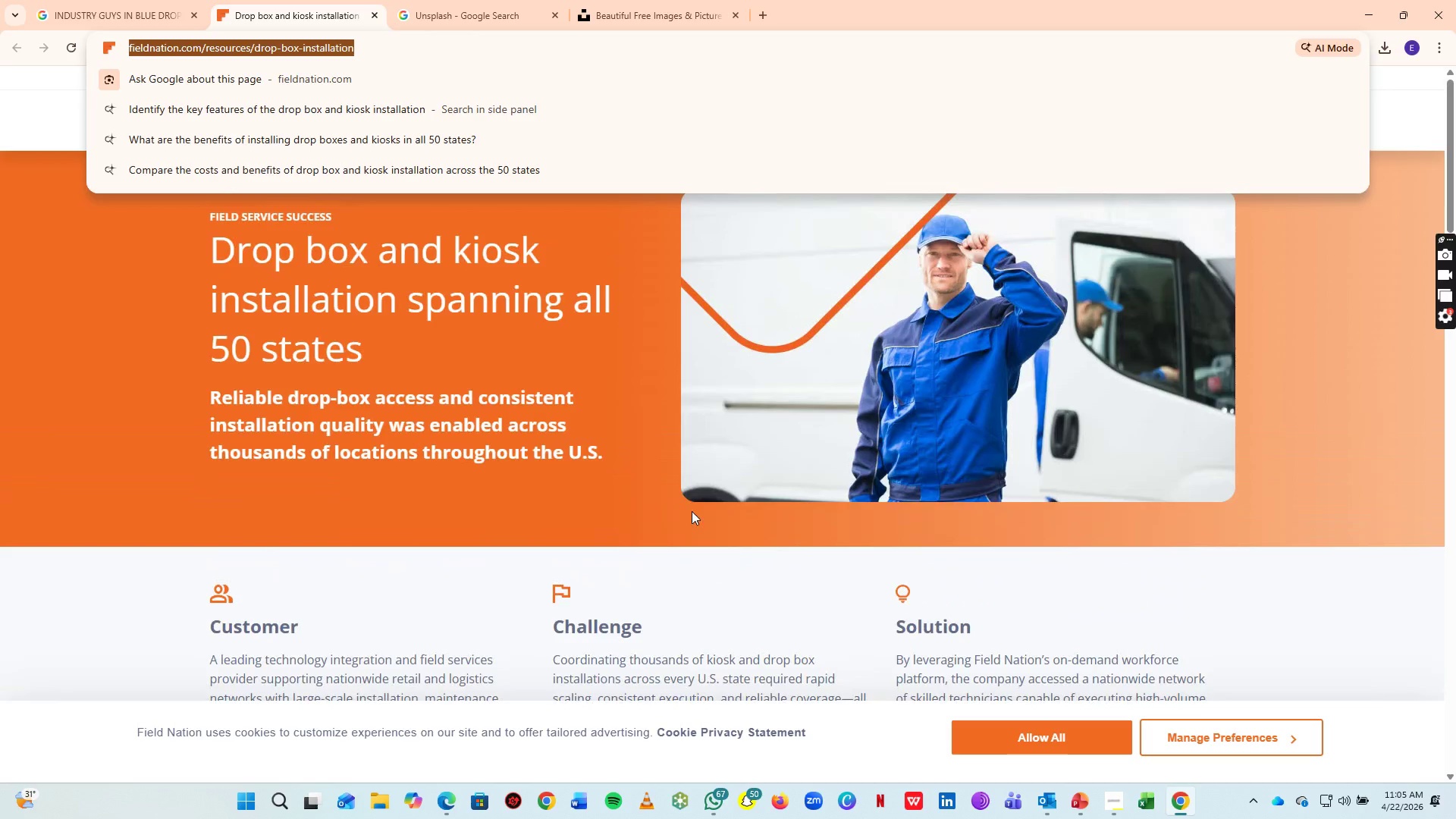 
key(Control+C)
 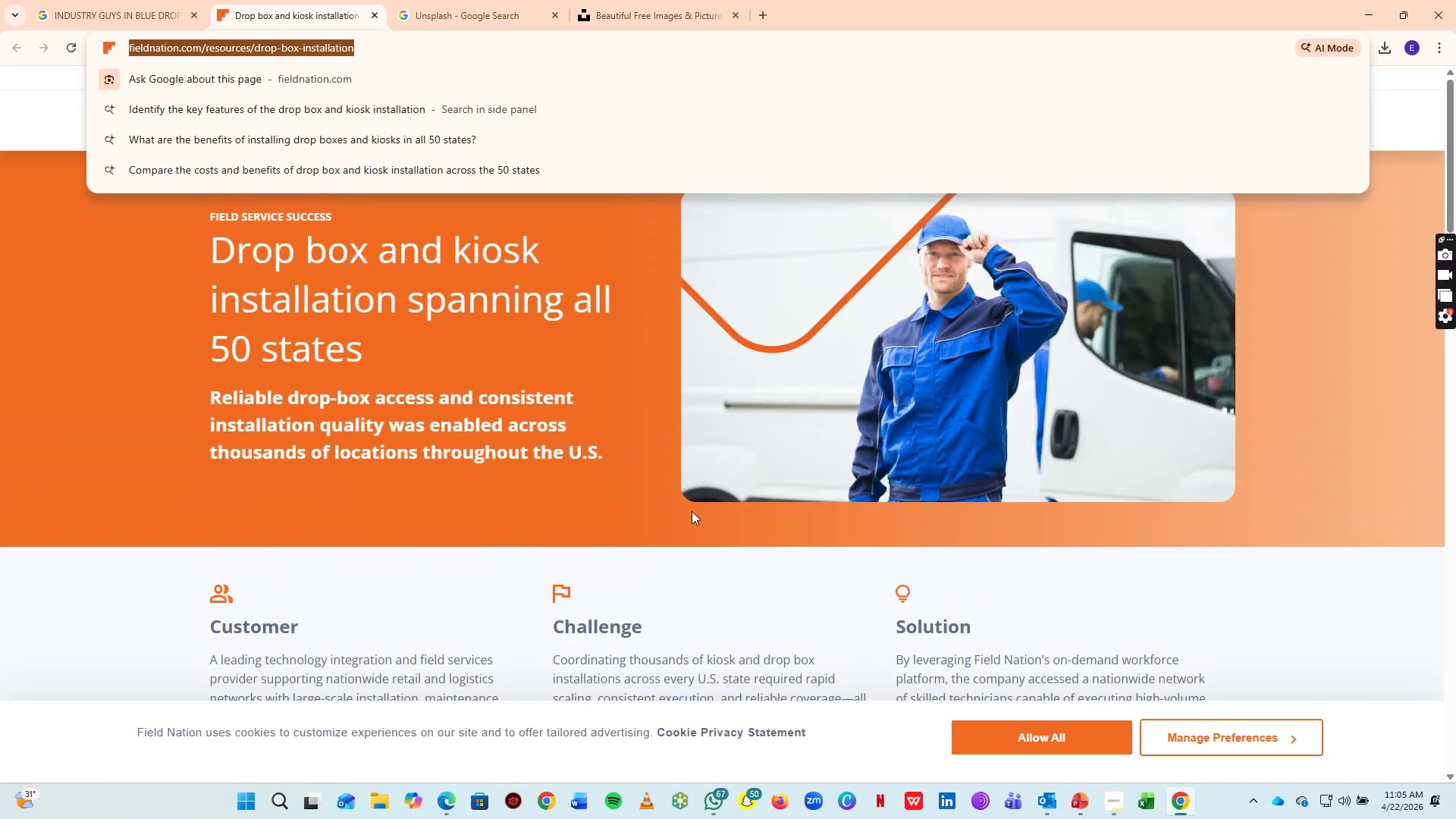 
key(Control+C)
 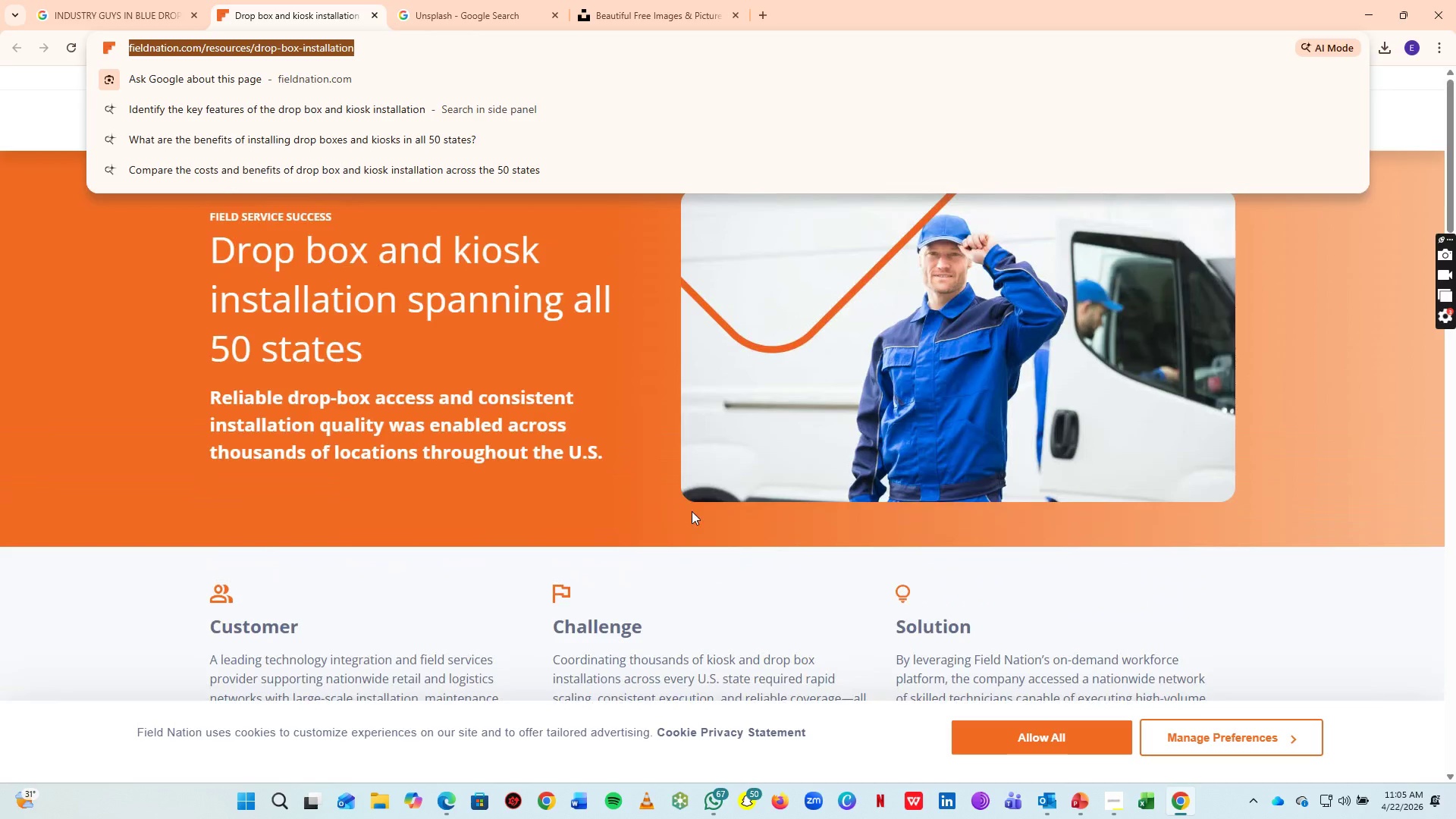 
key(Alt+AltLeft)
 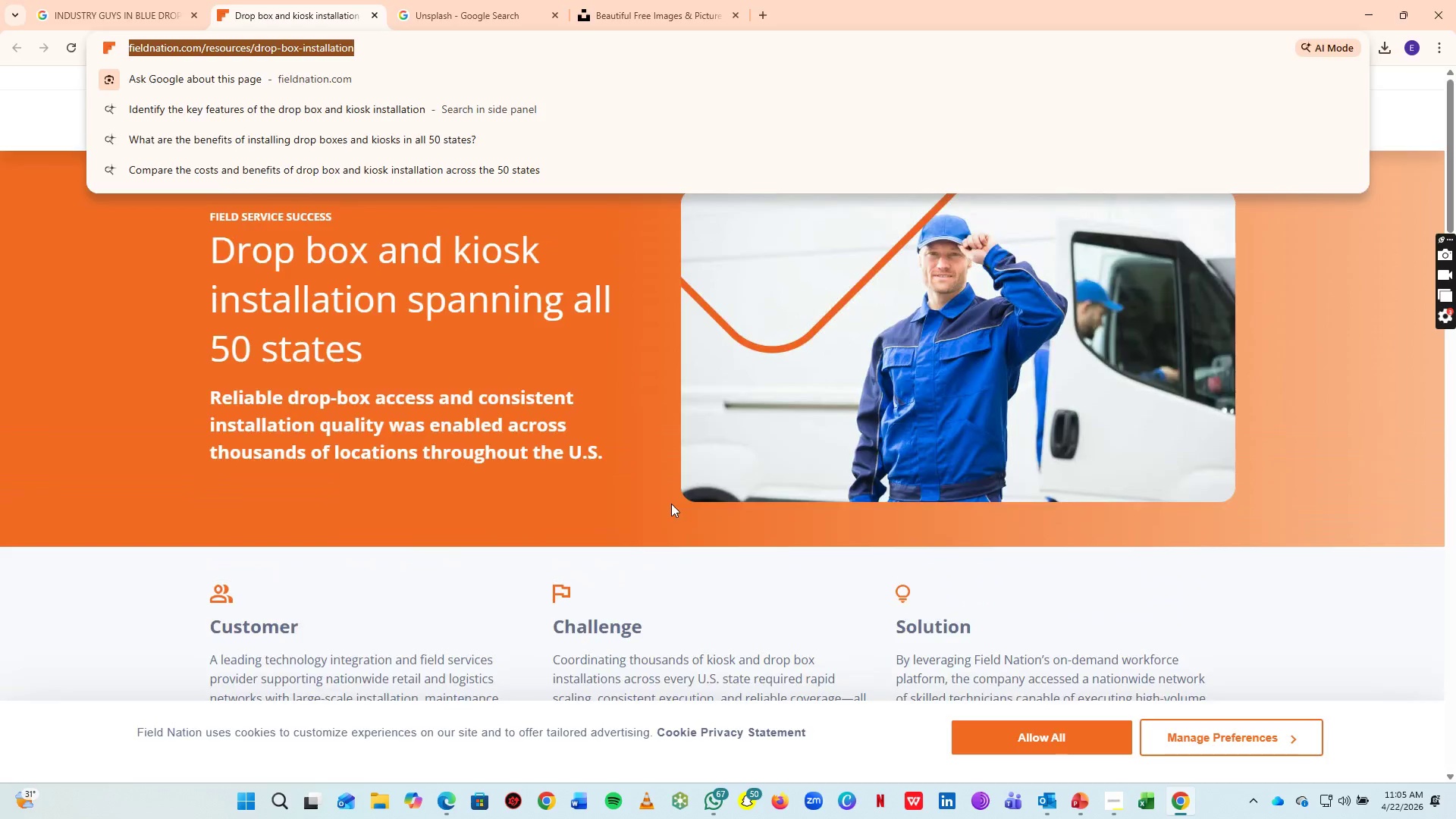 
key(Alt+Tab)